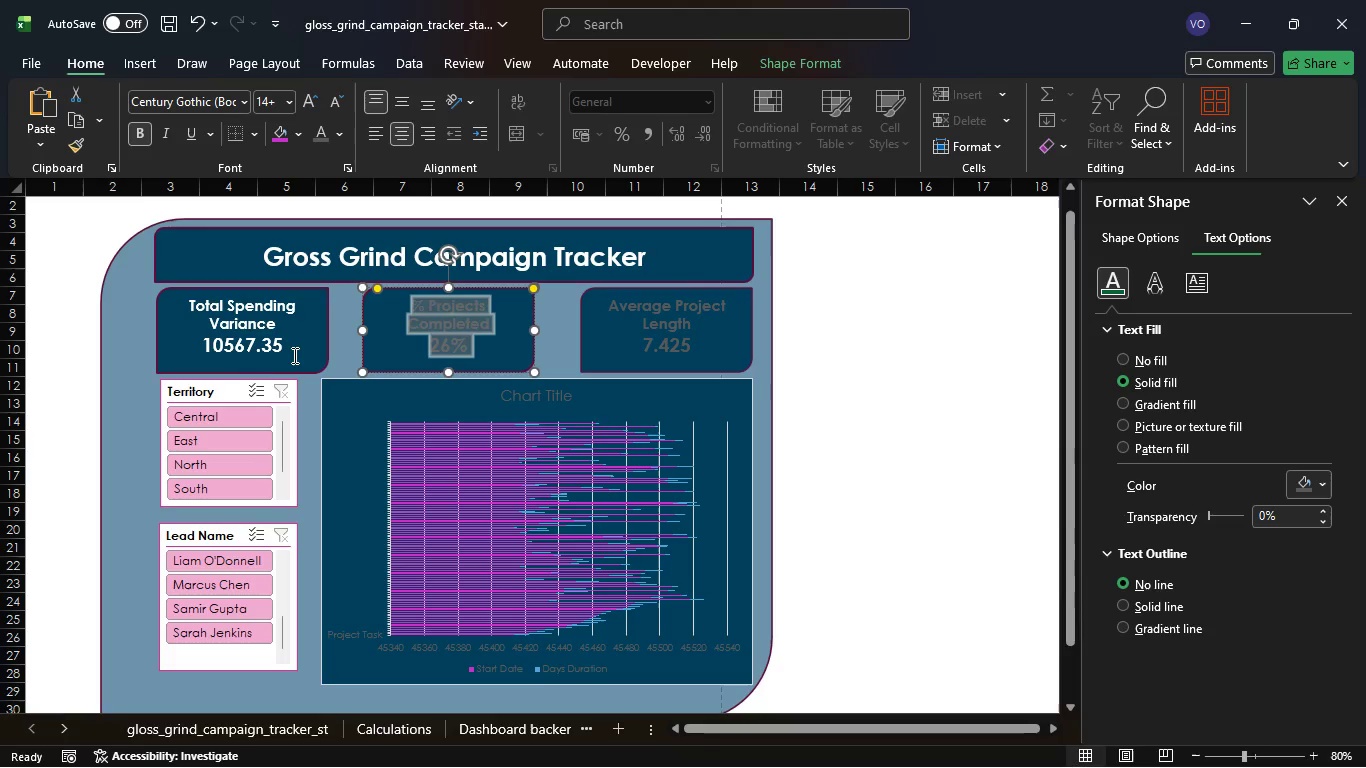 
left_click_drag(start_coordinate=[287, 350], to_coordinate=[190, 297])
 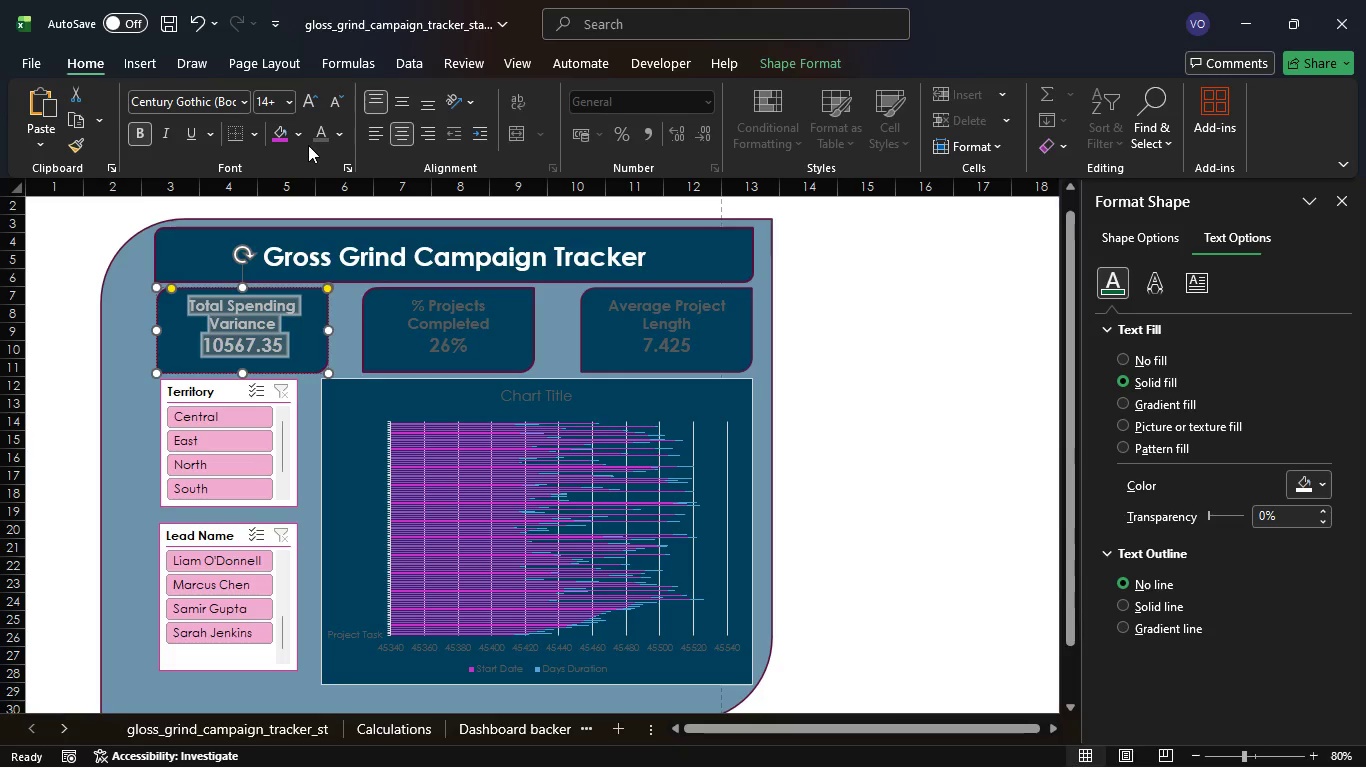 
left_click([320, 133])
 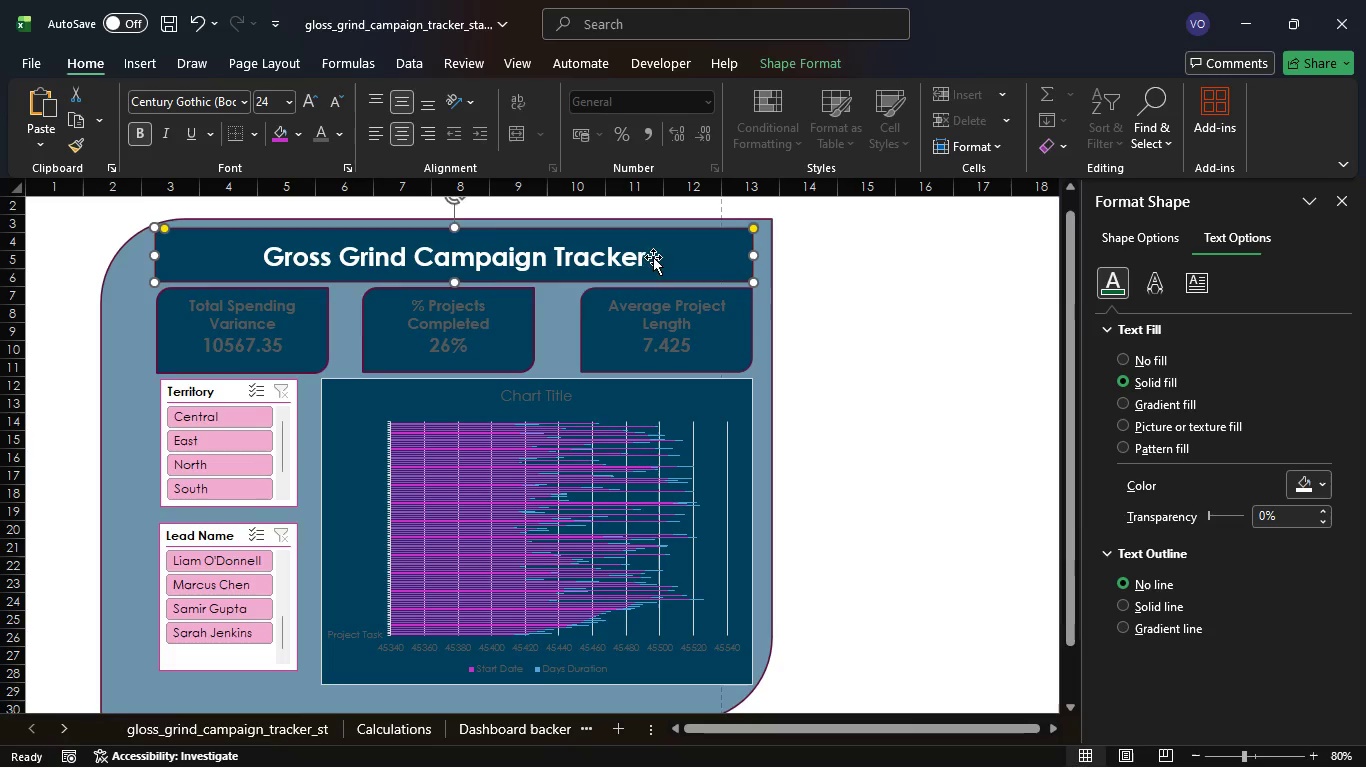 
left_click_drag(start_coordinate=[643, 257], to_coordinate=[278, 257])
 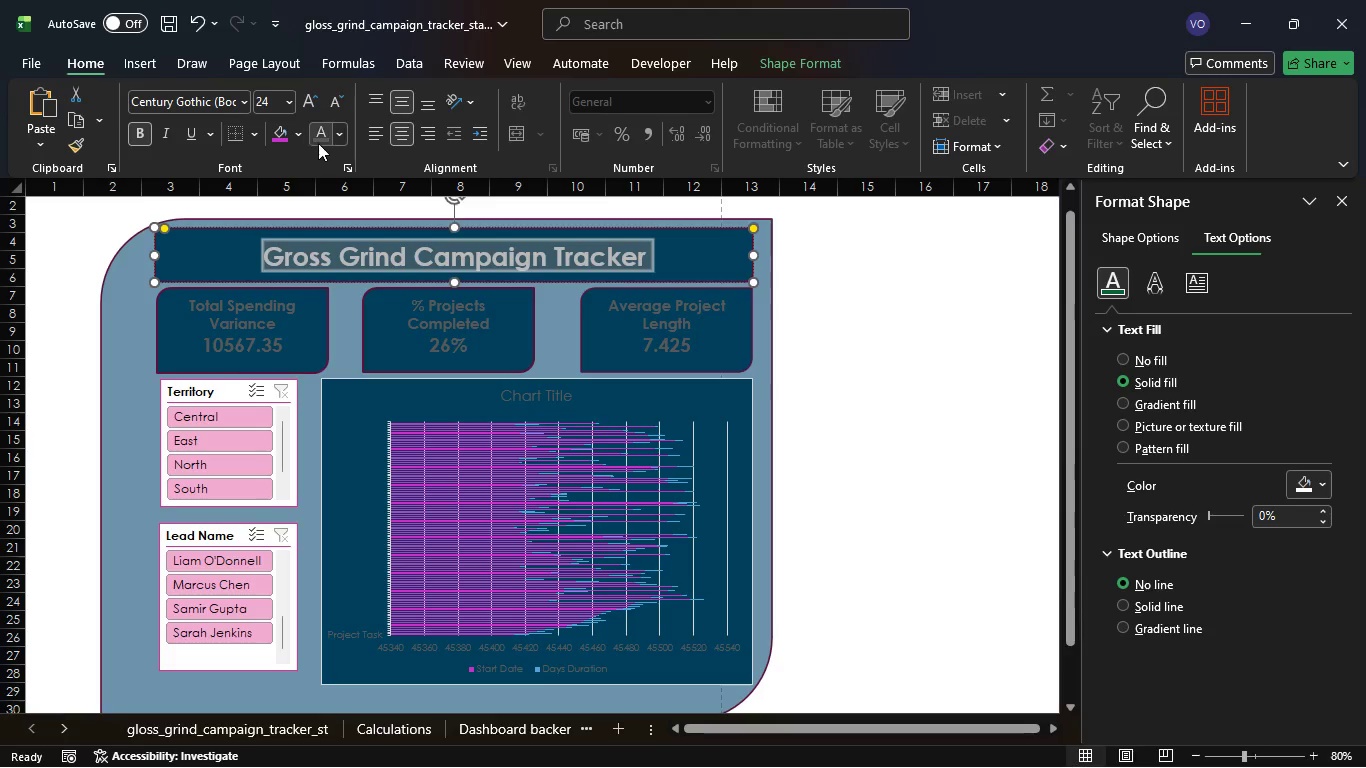 
left_click([320, 141])
 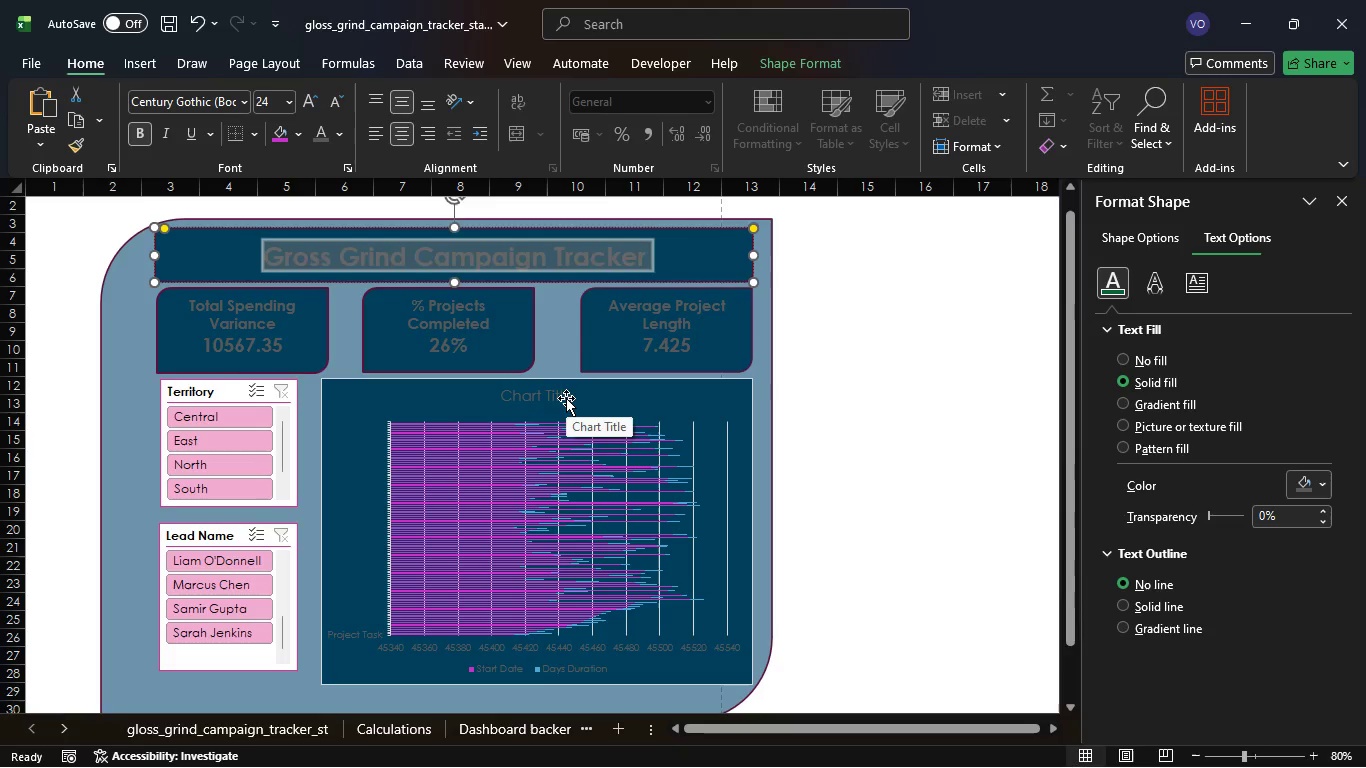 
wait(6.56)
 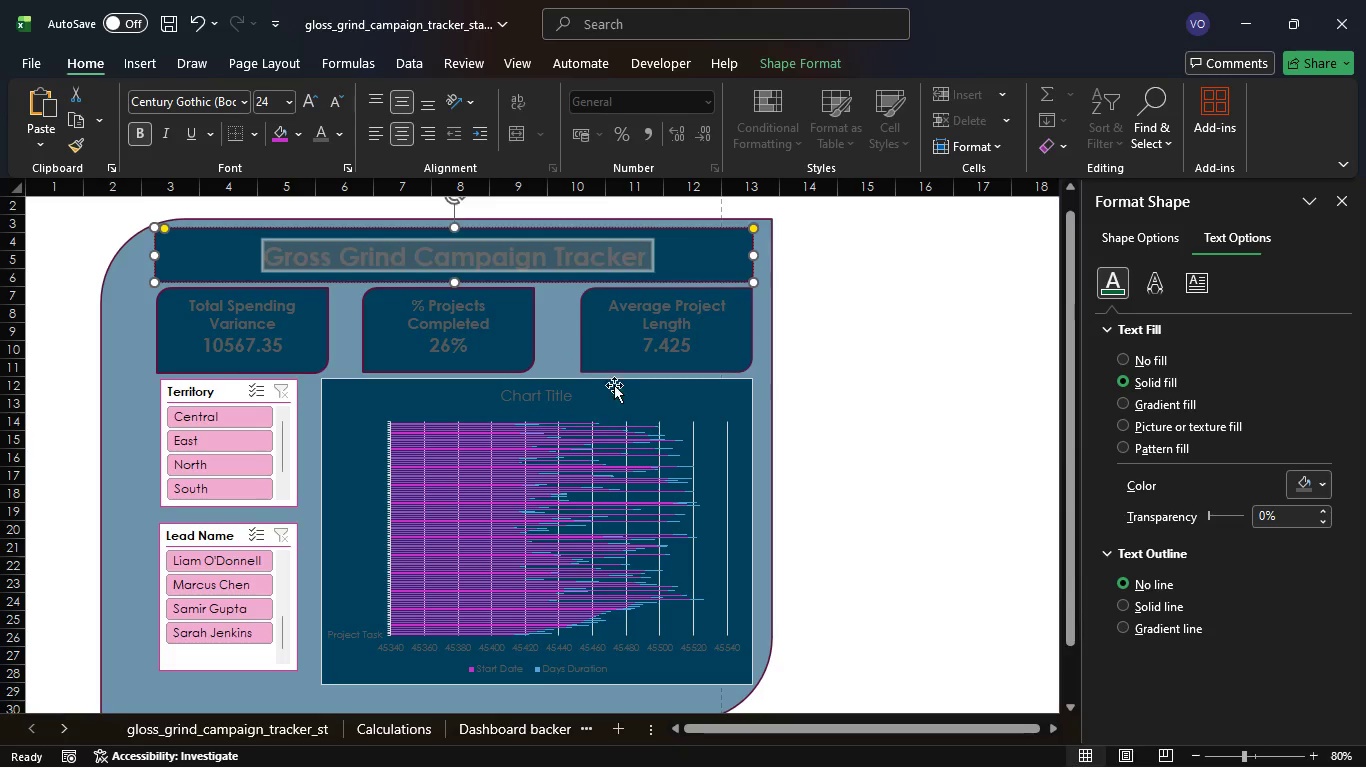 
left_click([865, 375])
 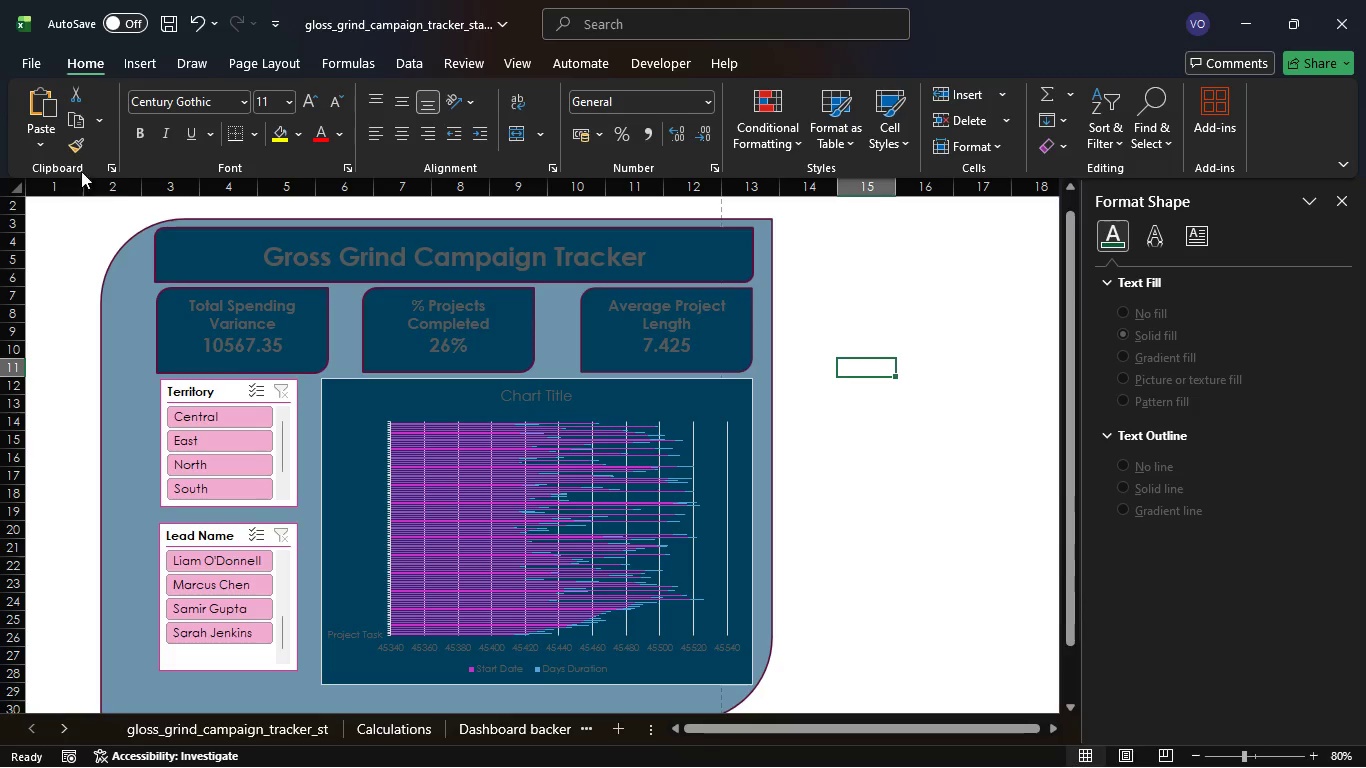 
left_click([138, 59])
 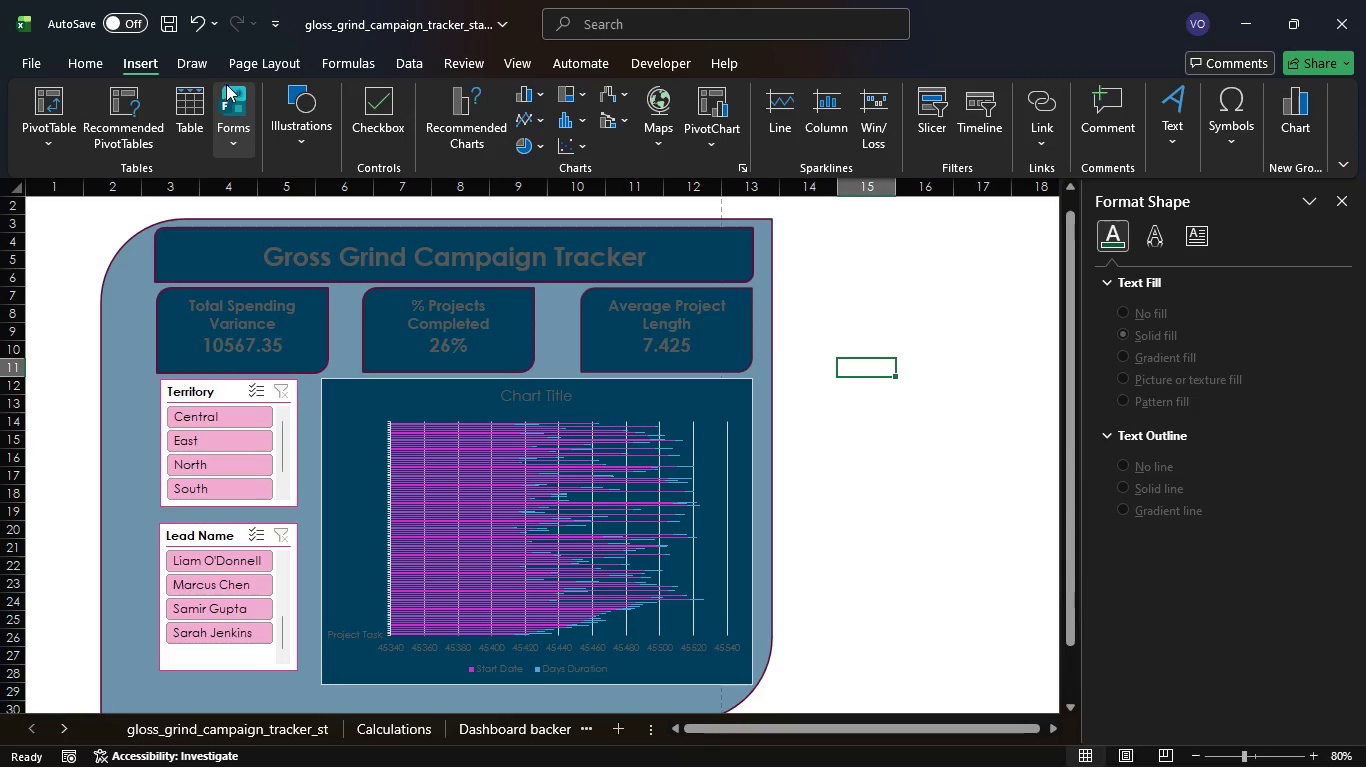 
left_click([252, 51])
 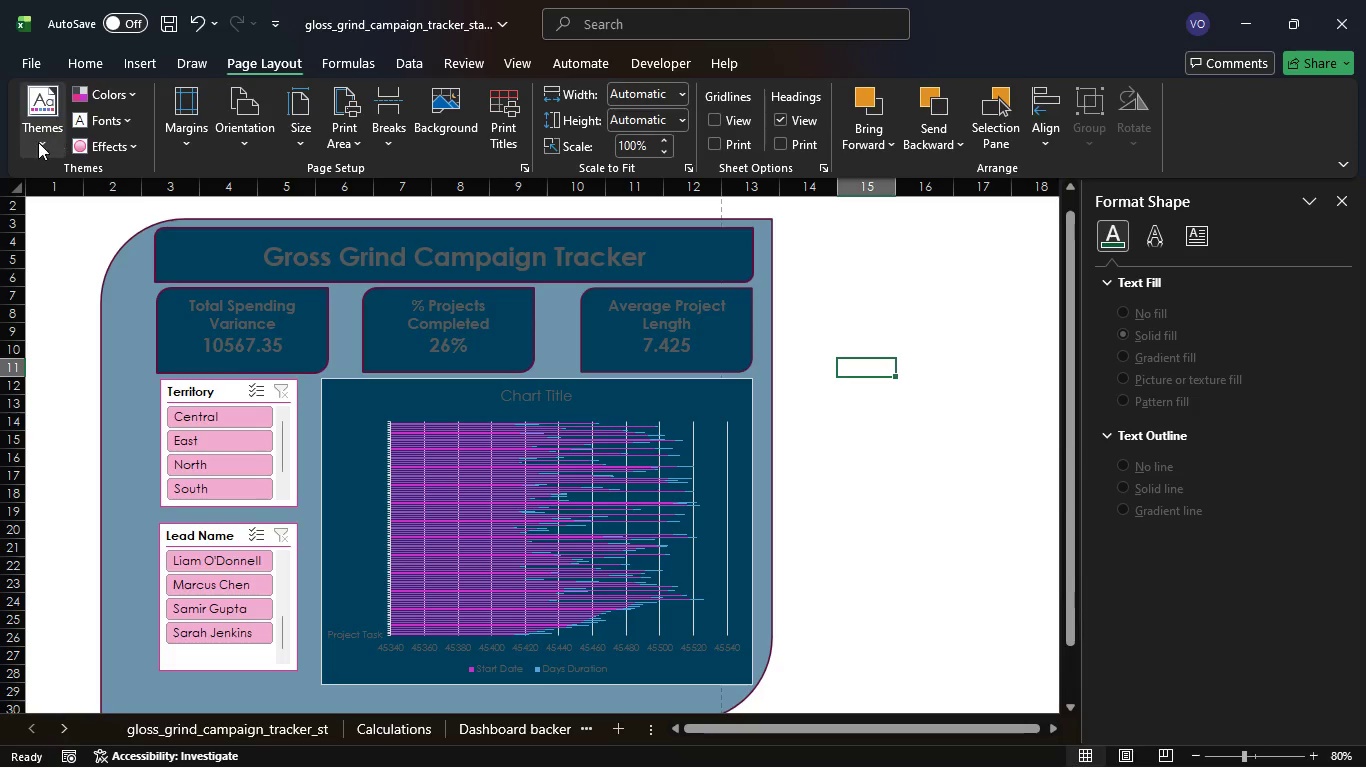 
left_click([38, 142])
 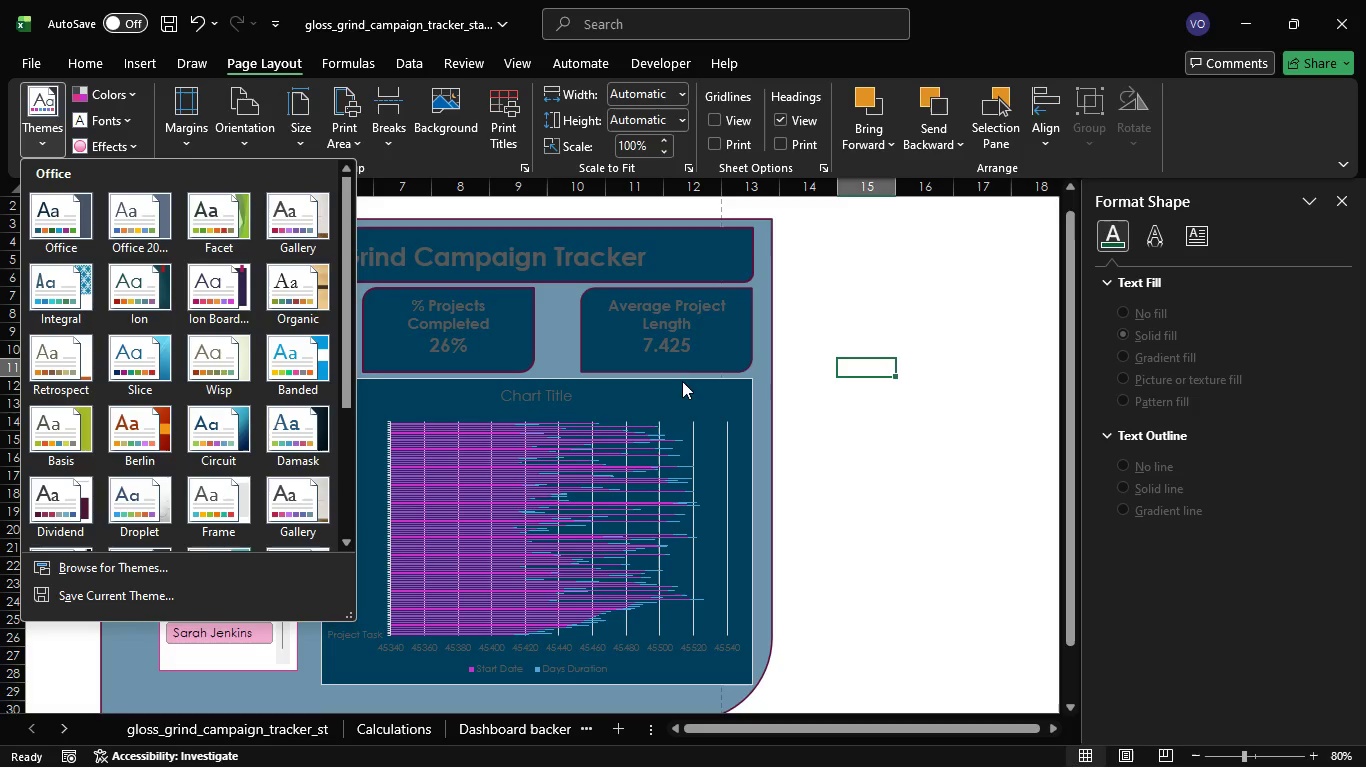 
left_click([761, 363])
 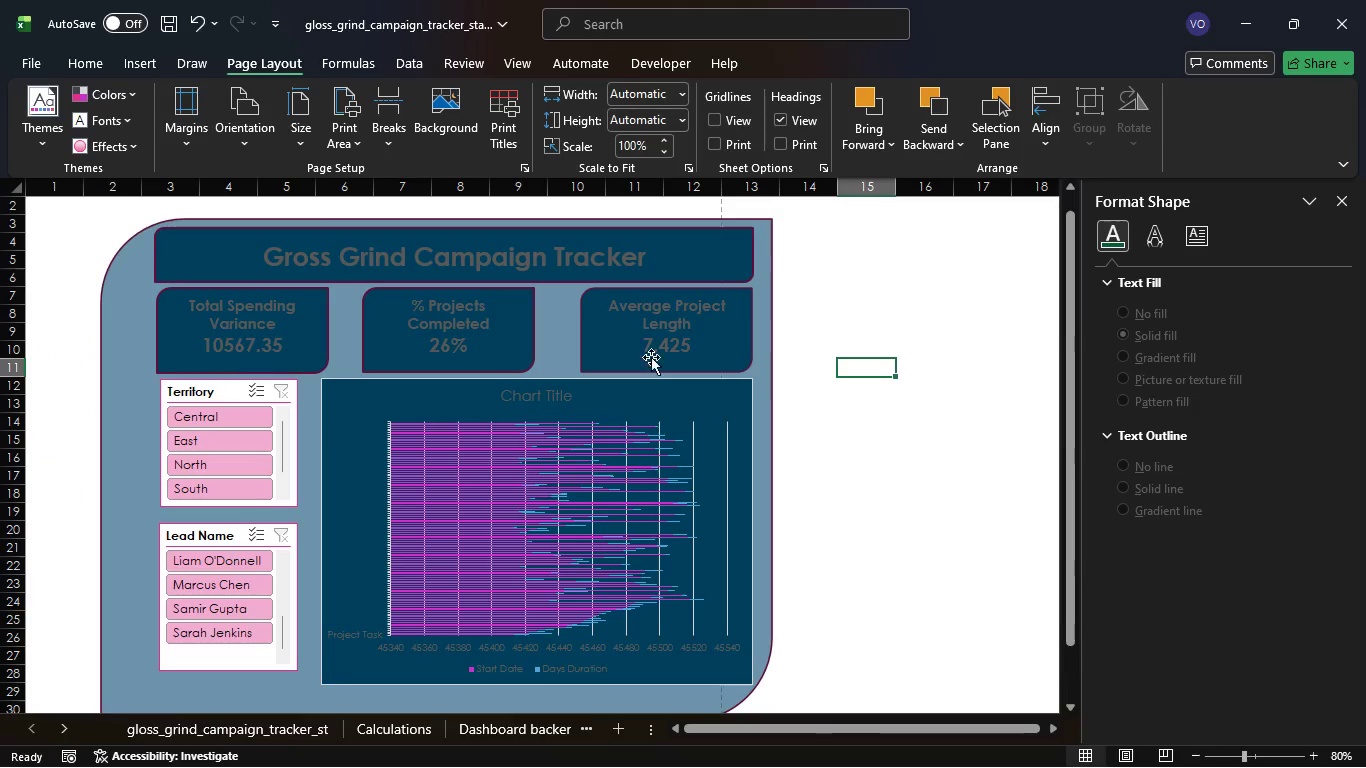 
left_click([182, 391])
 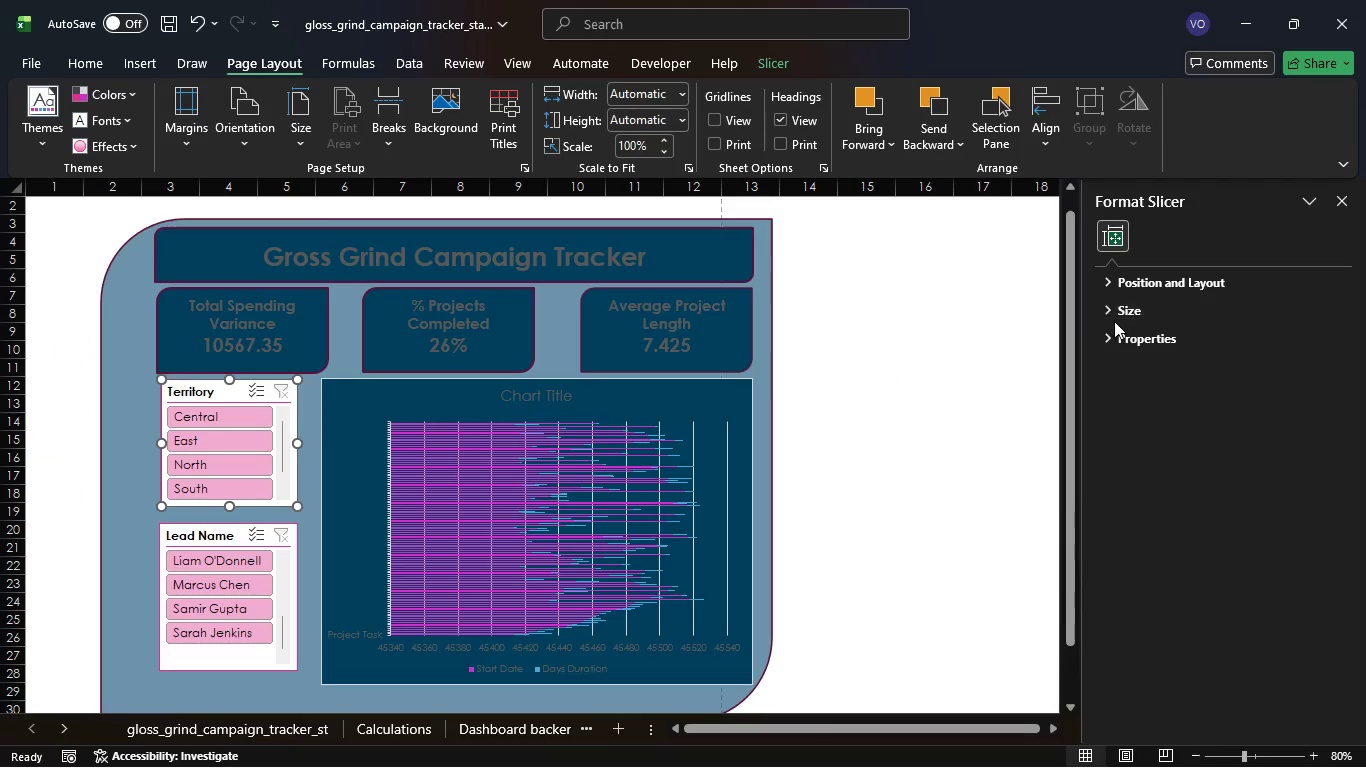 
left_click([1131, 277])
 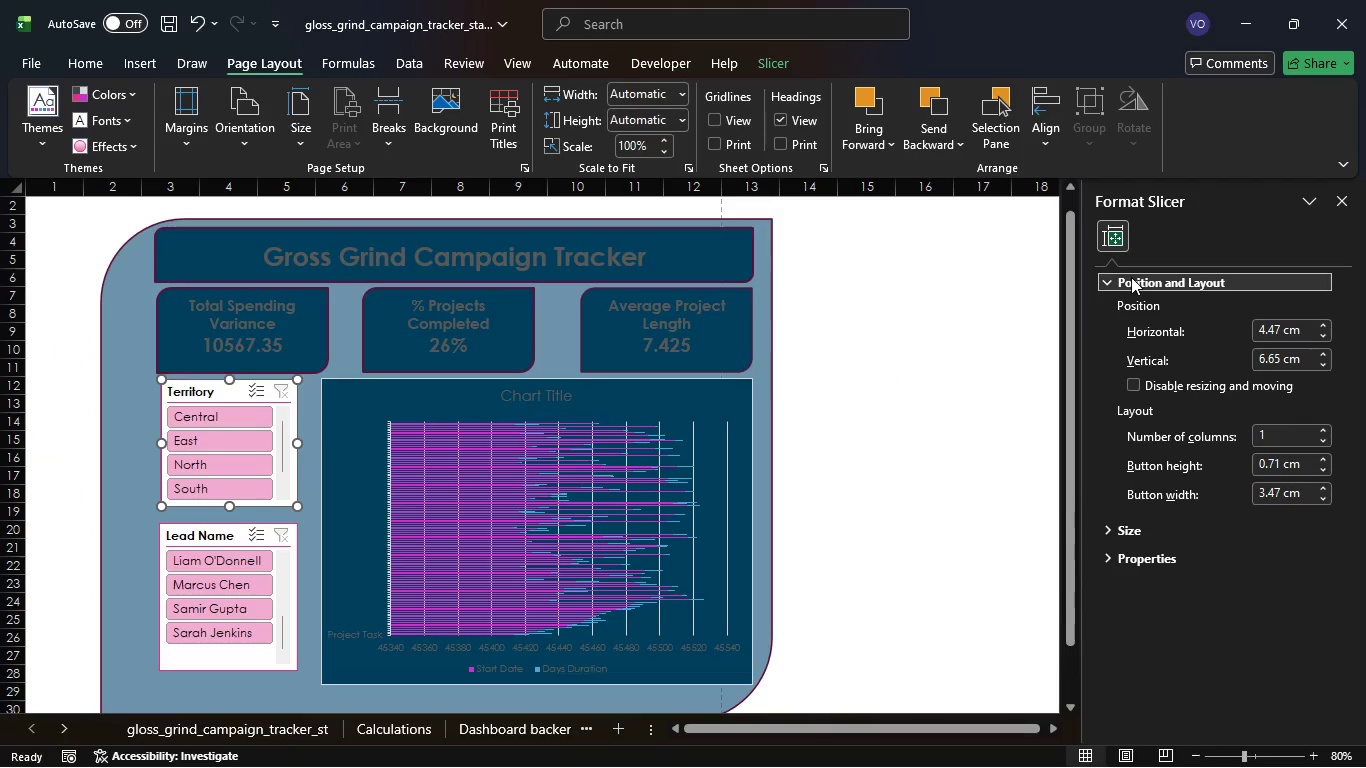 
left_click([1131, 277])
 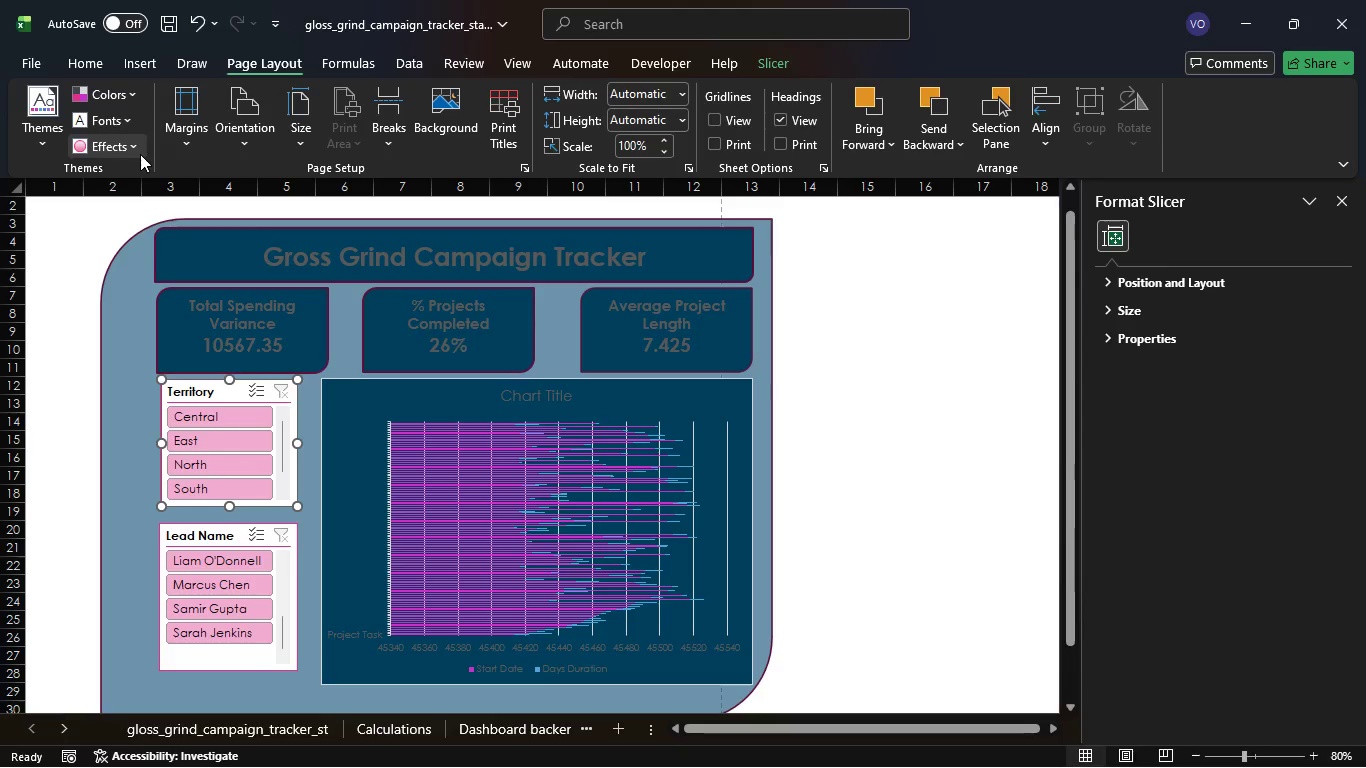 
mouse_move([130, 139])
 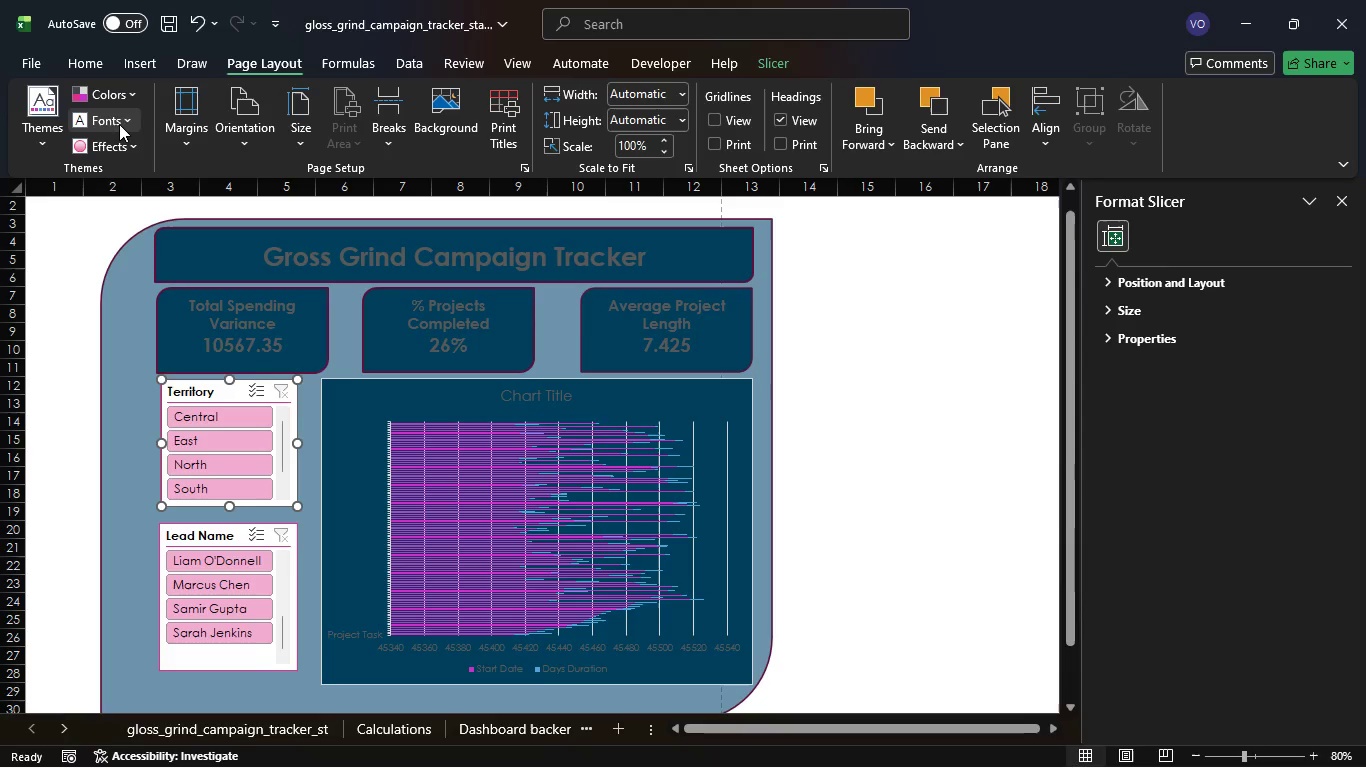 
mouse_move([126, 161])
 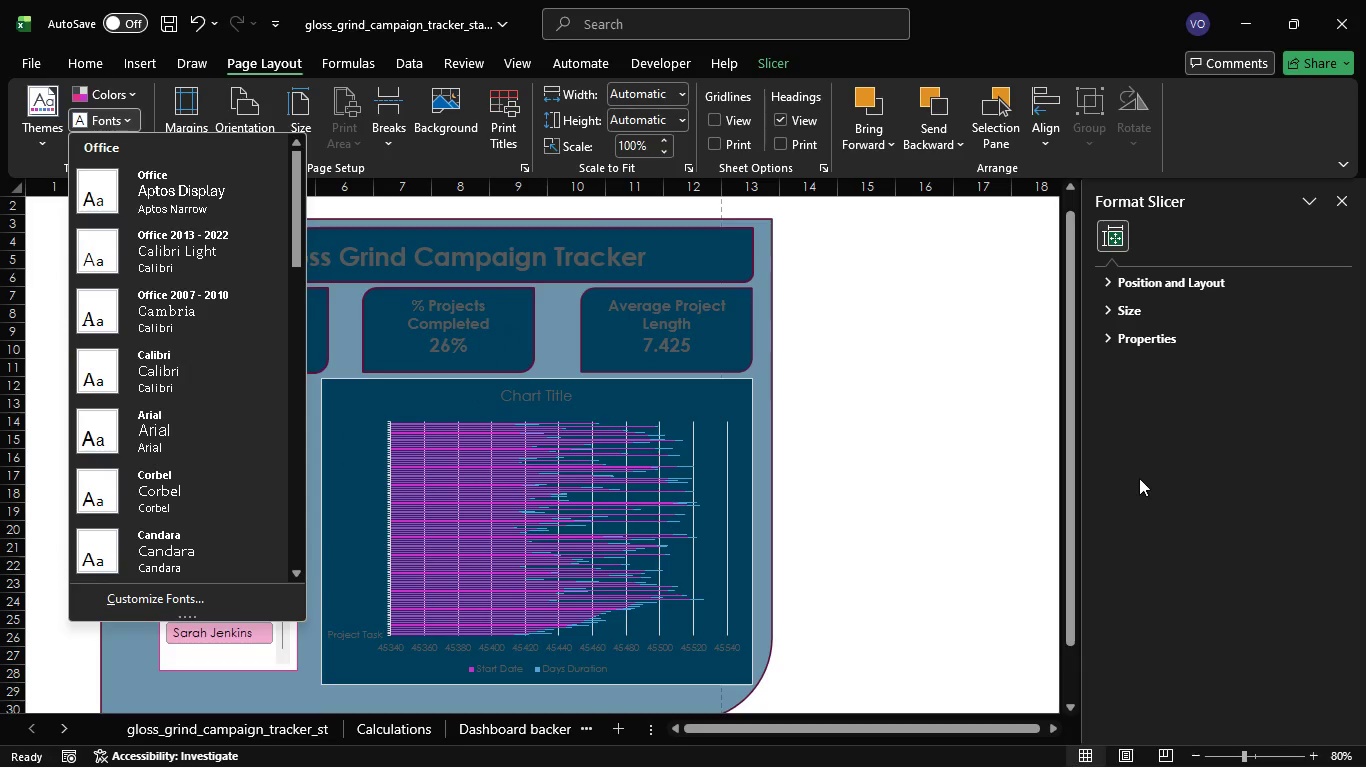 
wait(6.14)
 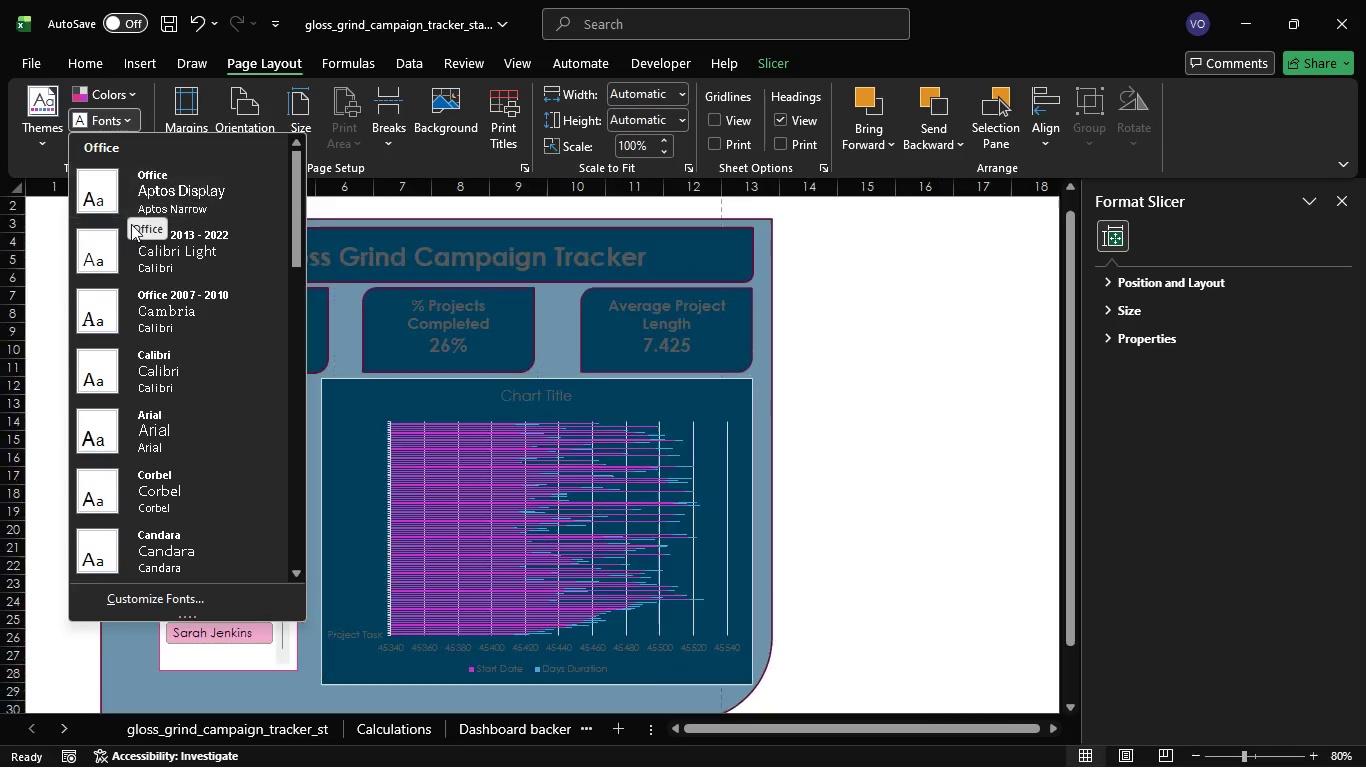 
left_click([961, 456])
 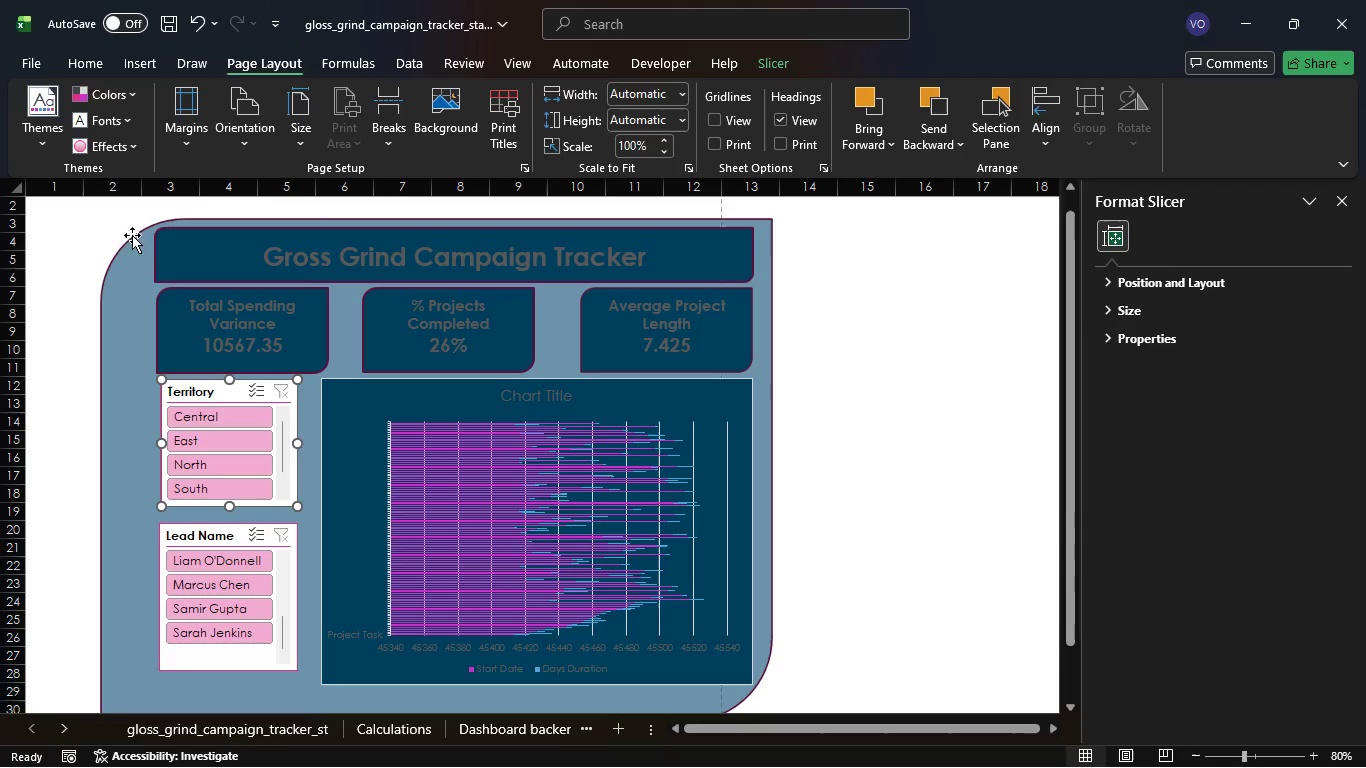 
key(Control+Z)
 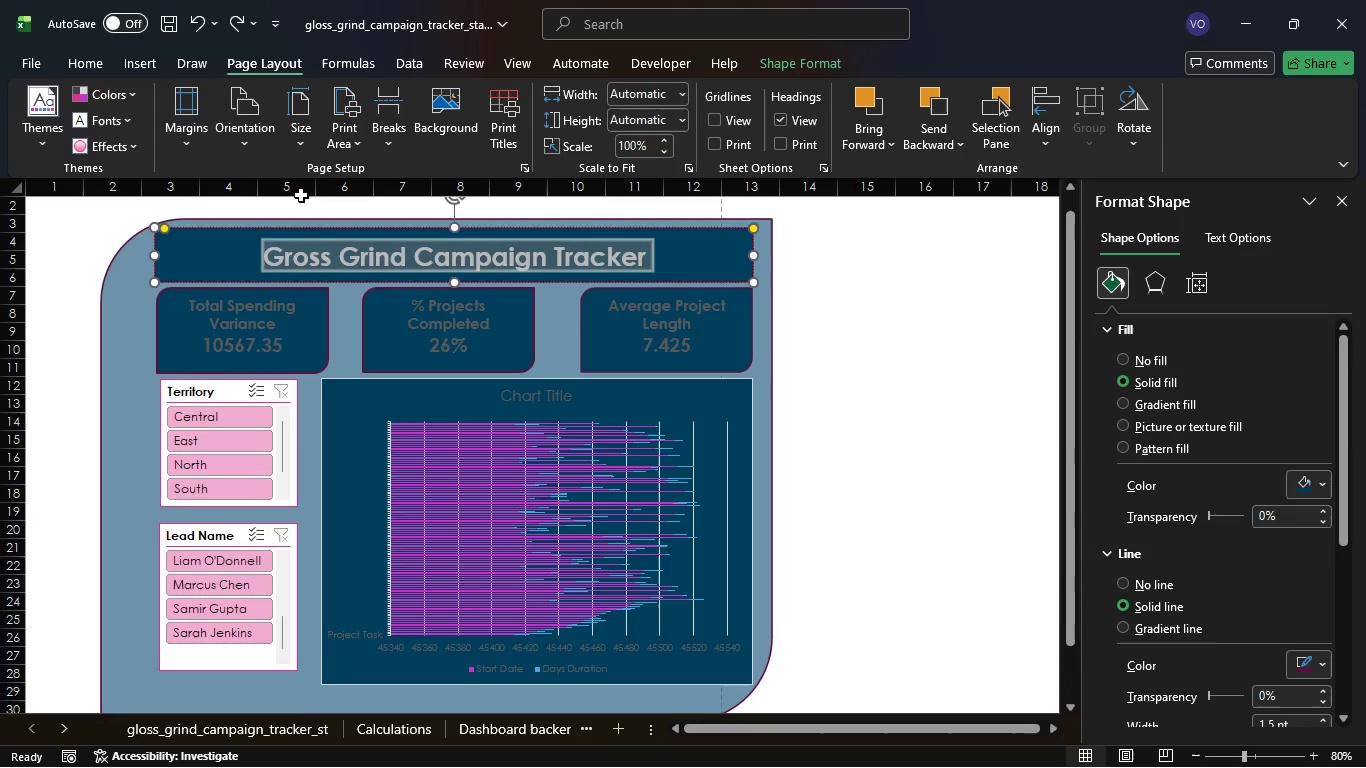 
key(Control+Y)
 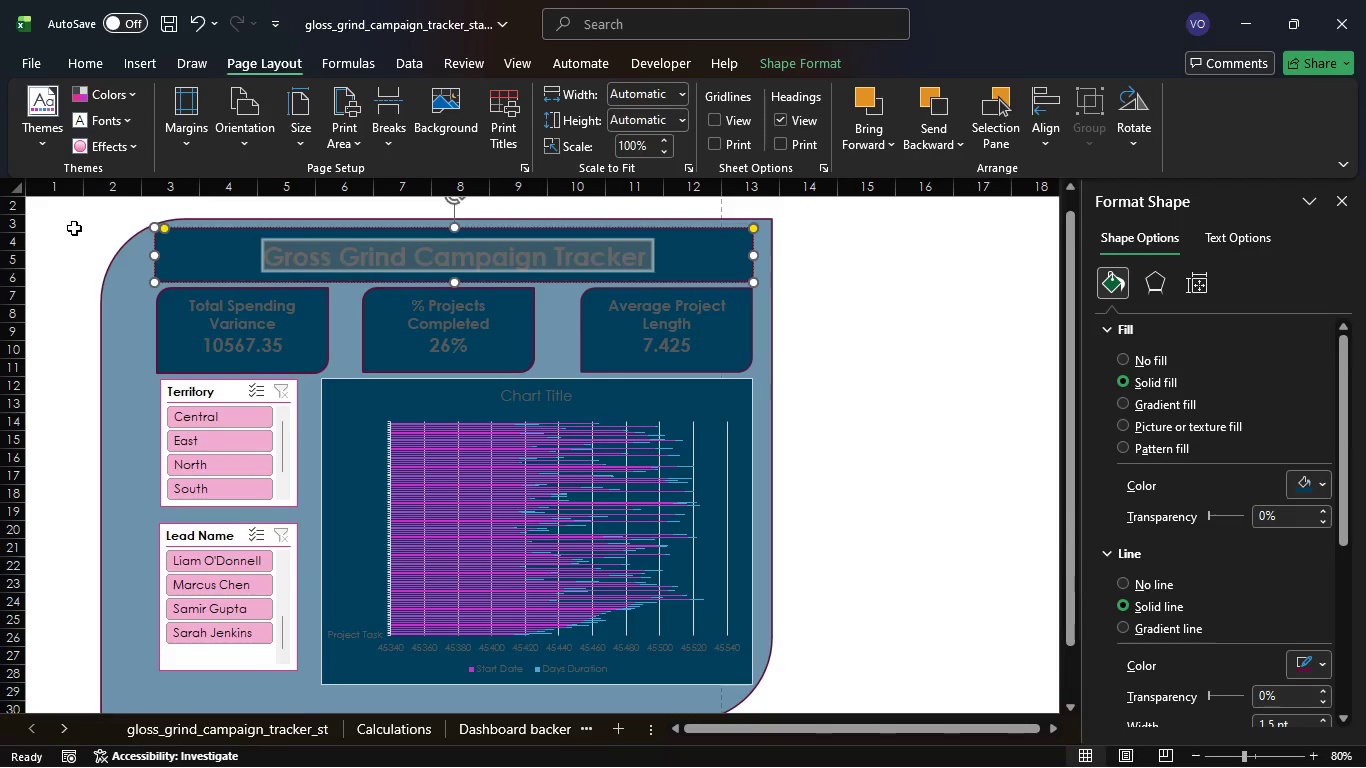 
left_click_drag(start_coordinate=[82, 229], to_coordinate=[782, 301])
 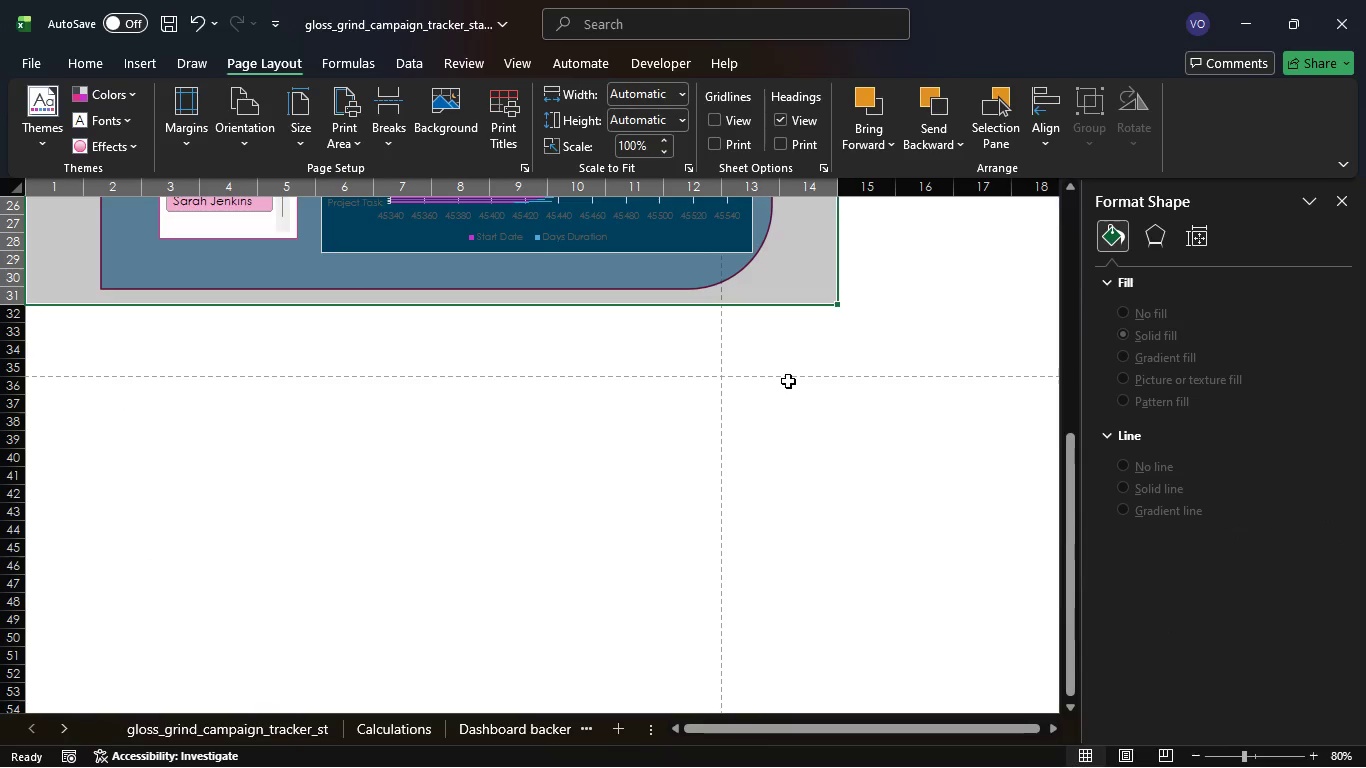 
scroll: coordinate [788, 381], scroll_direction: up, amount: 10.0
 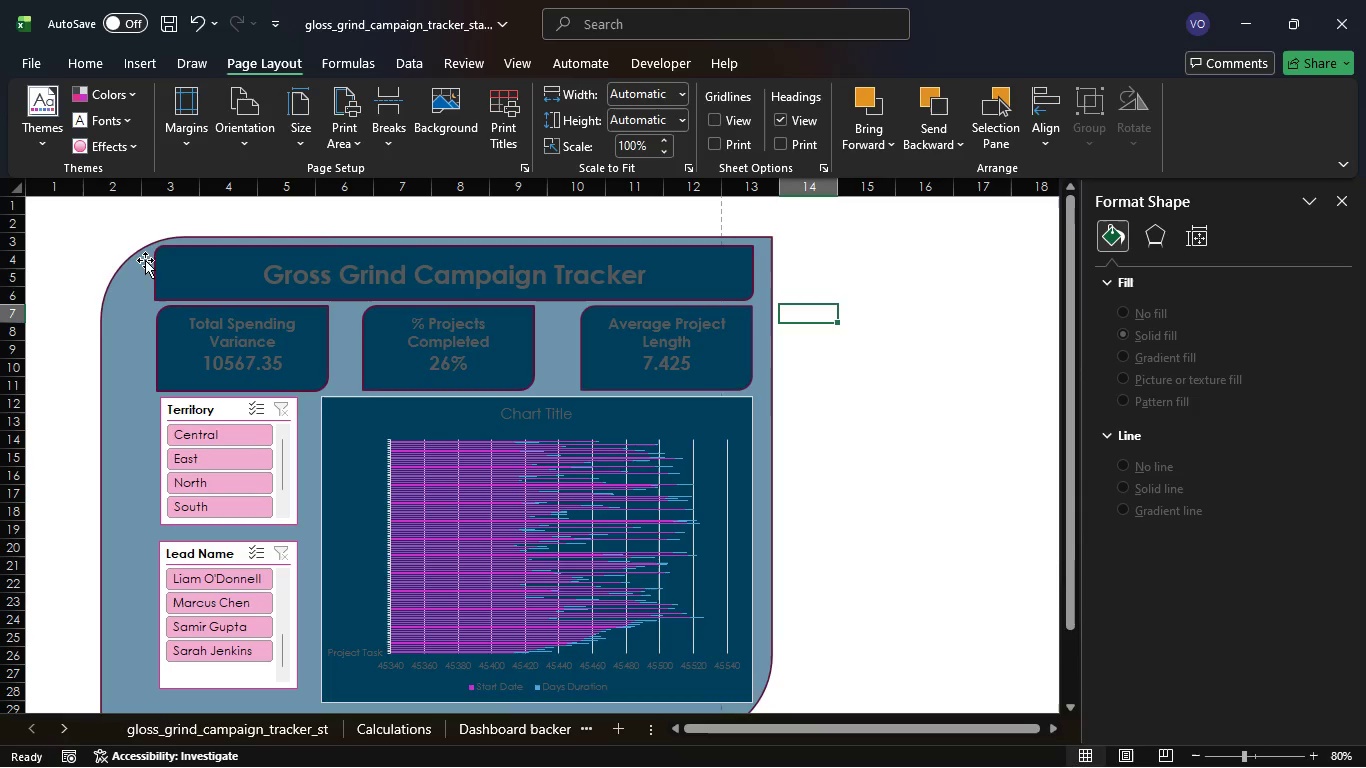 
wait(5.36)
 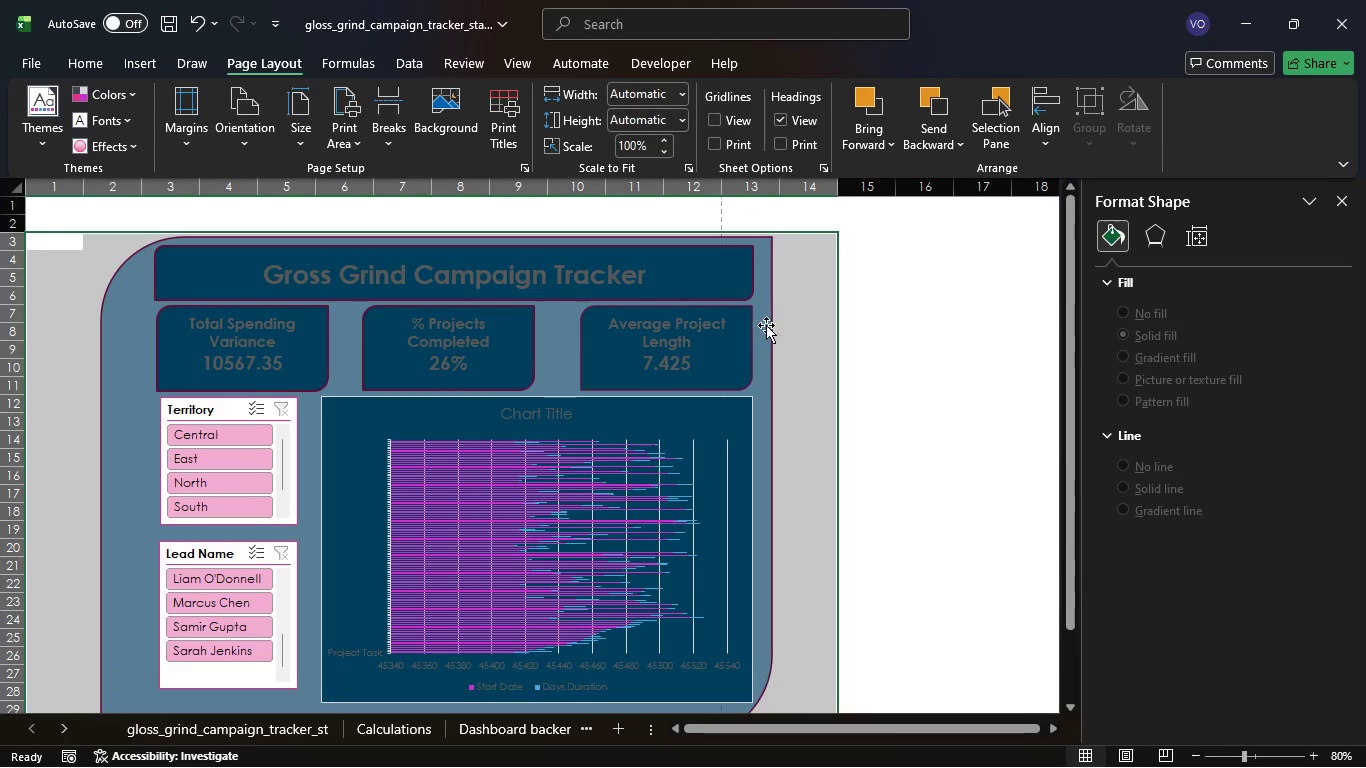 
left_click_drag(start_coordinate=[133, 251], to_coordinate=[131, 244])
 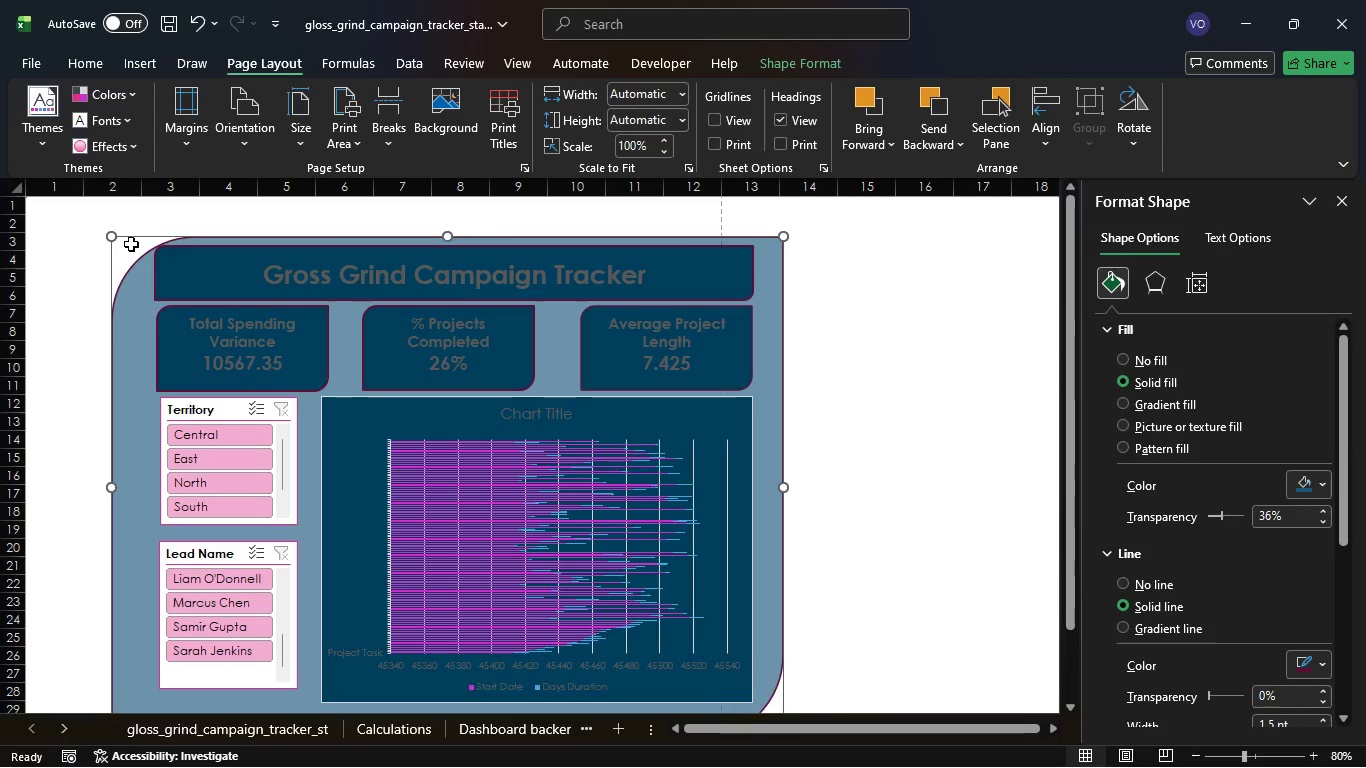 
key(Control+Z)
 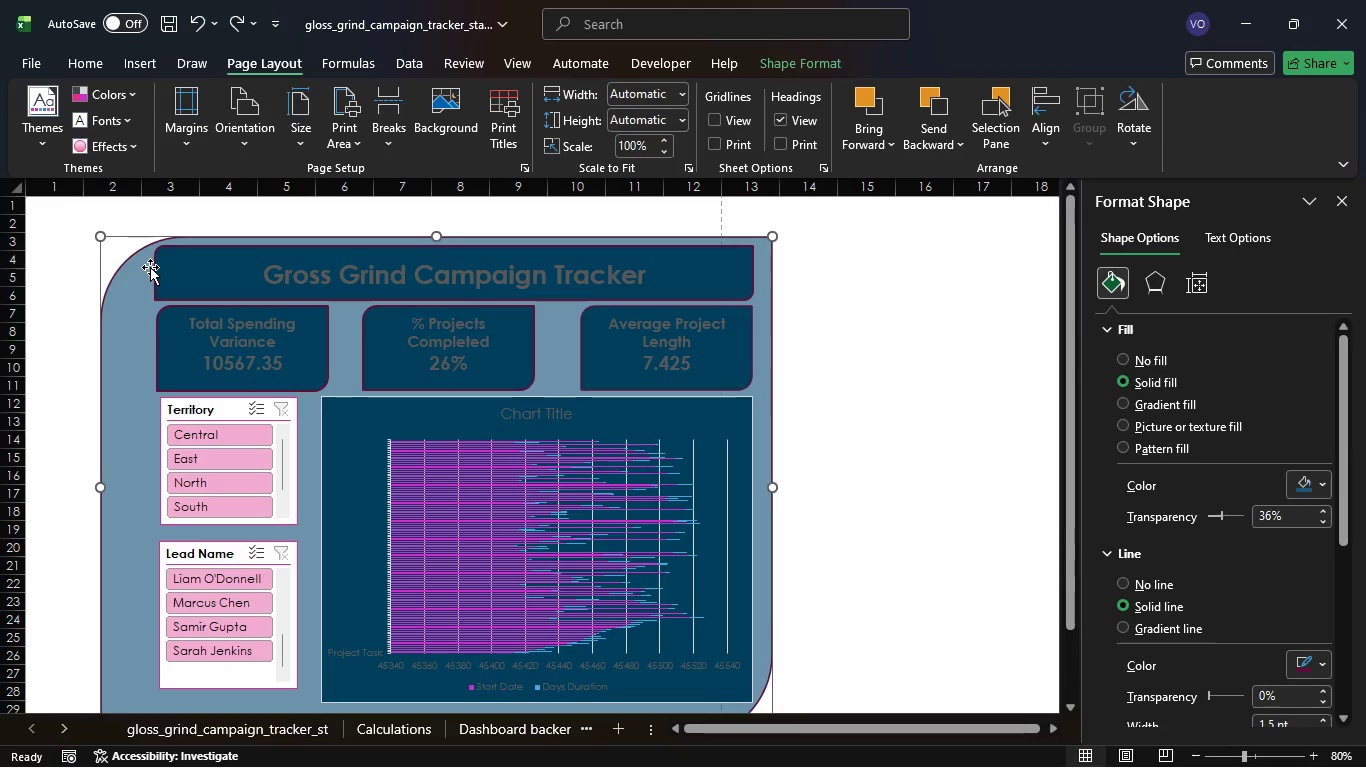 
hold_key(key=ShiftLeft, duration=8.48)
left_click([202, 263])
 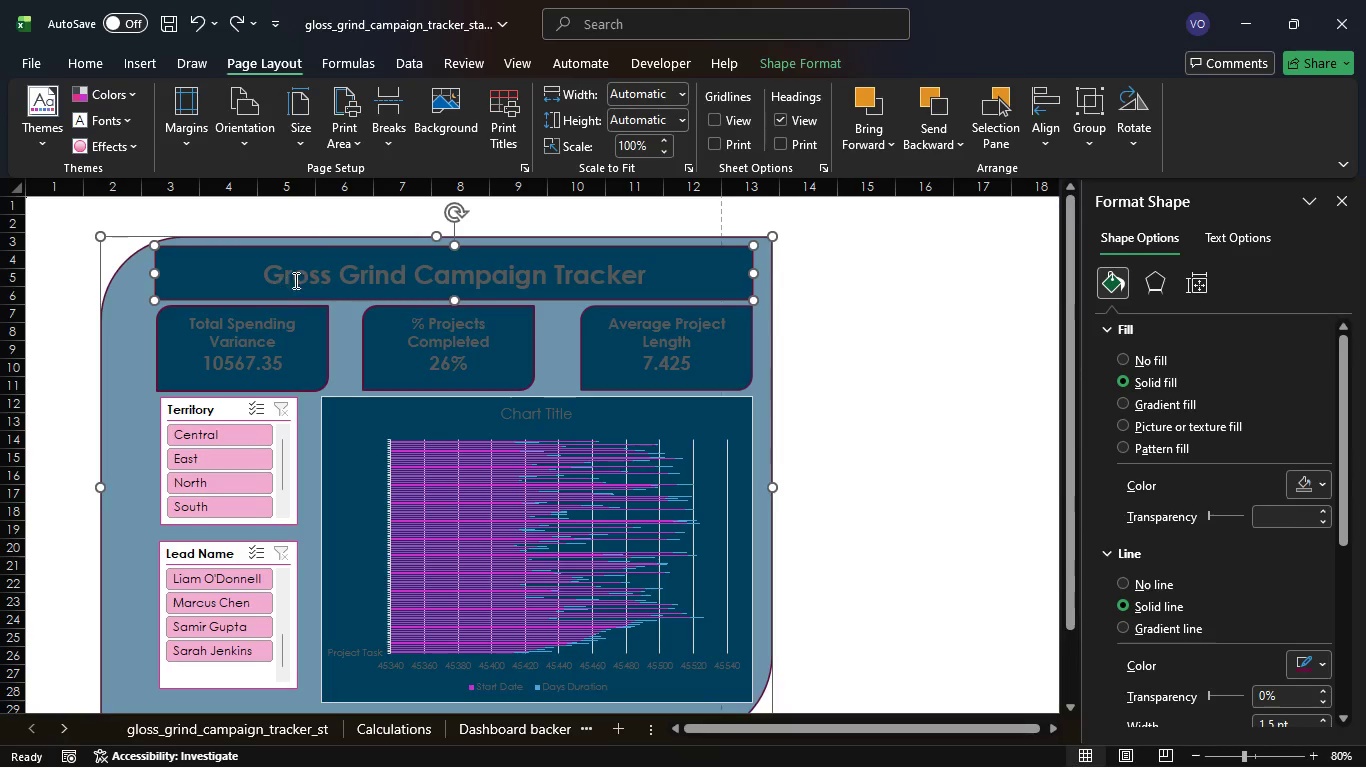 
left_click([301, 276])
 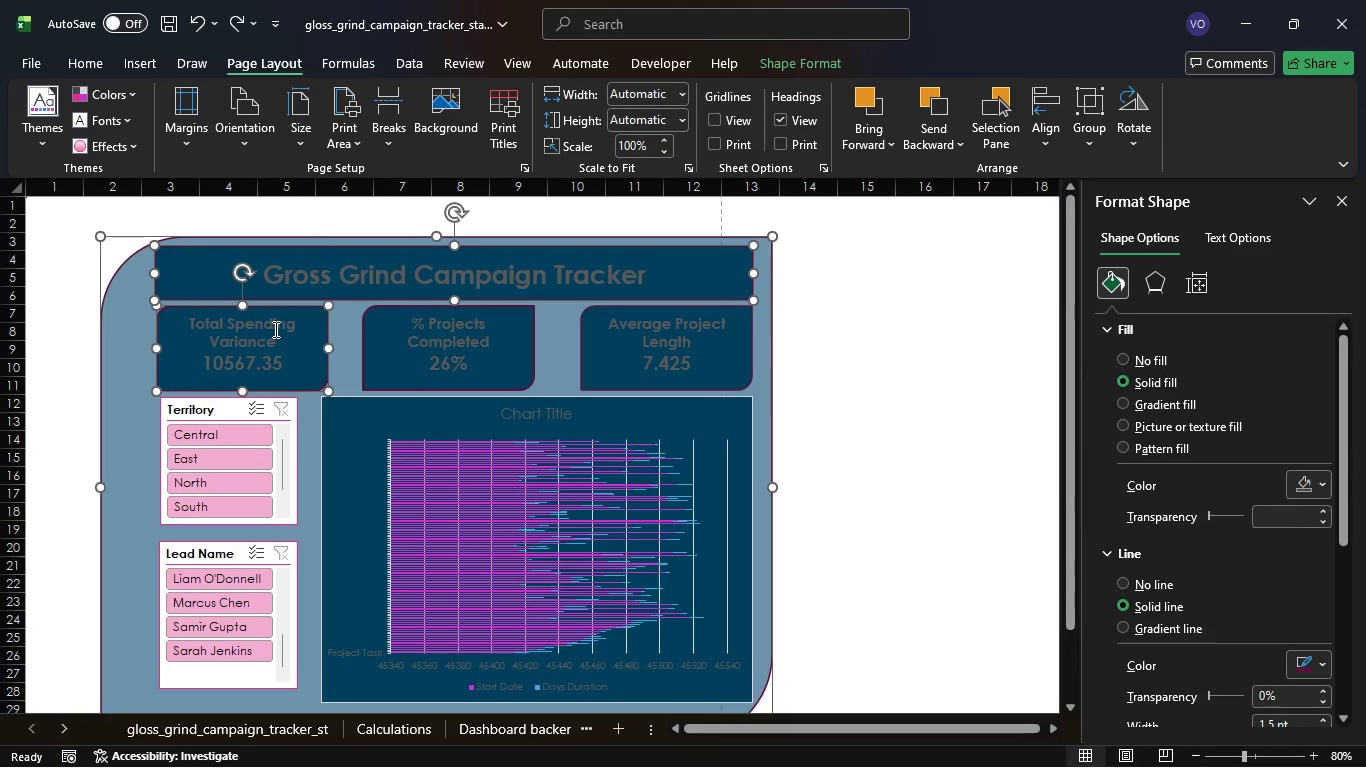 
left_click([400, 343])
 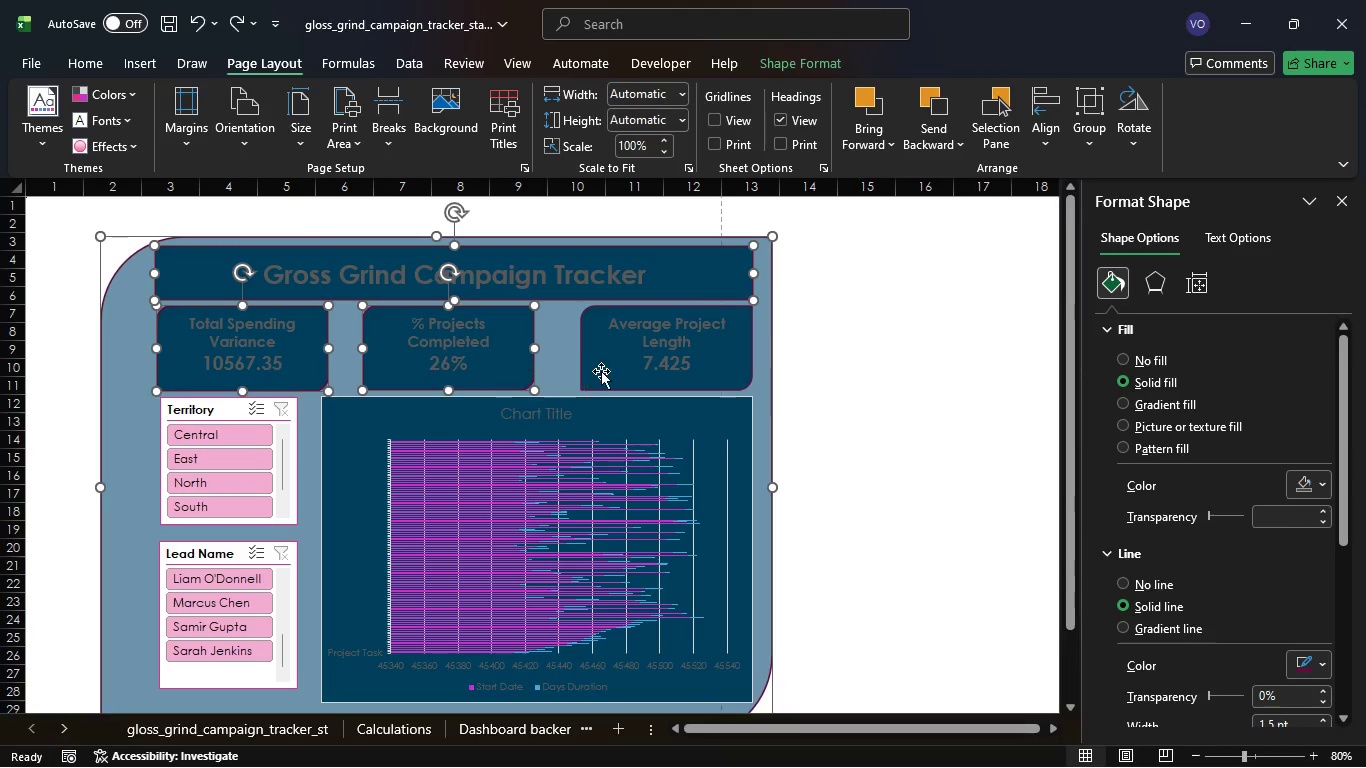 
left_click([602, 371])
 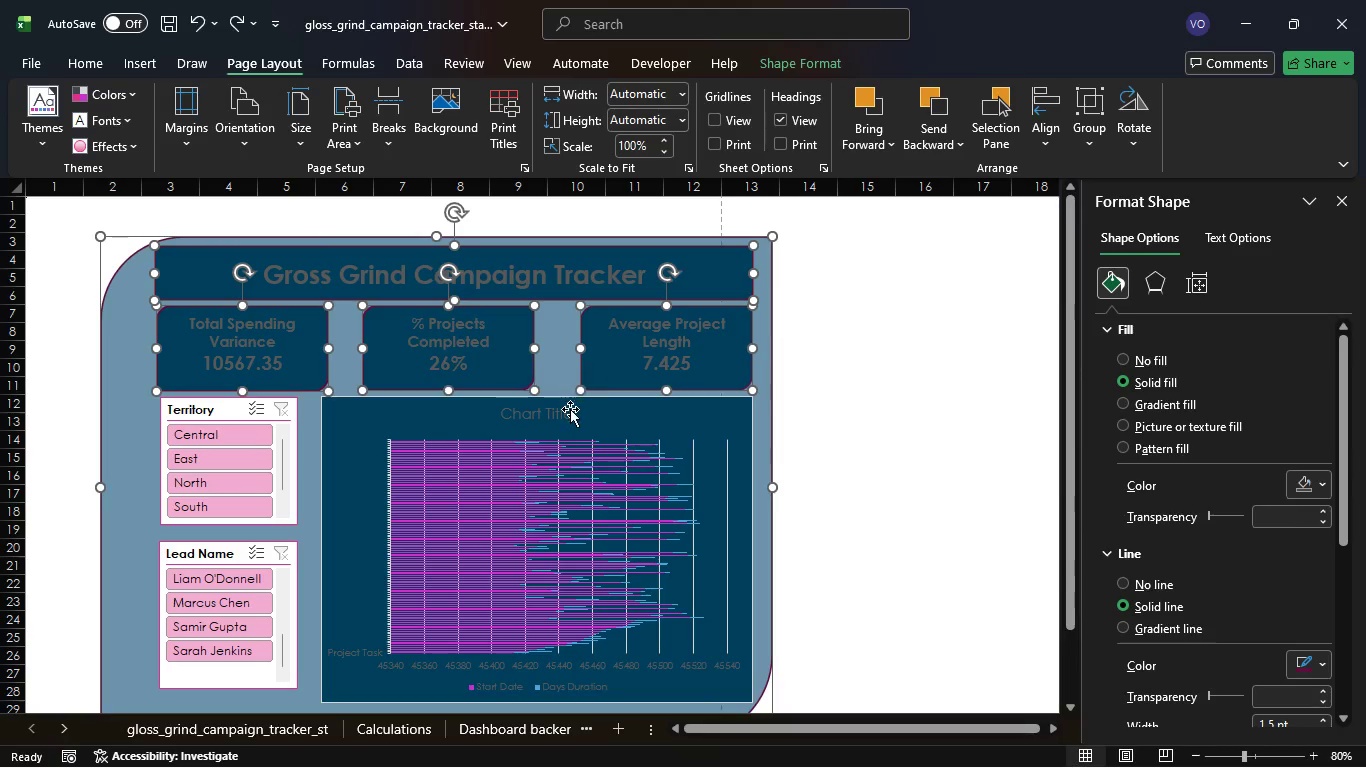 
left_click([570, 409])
 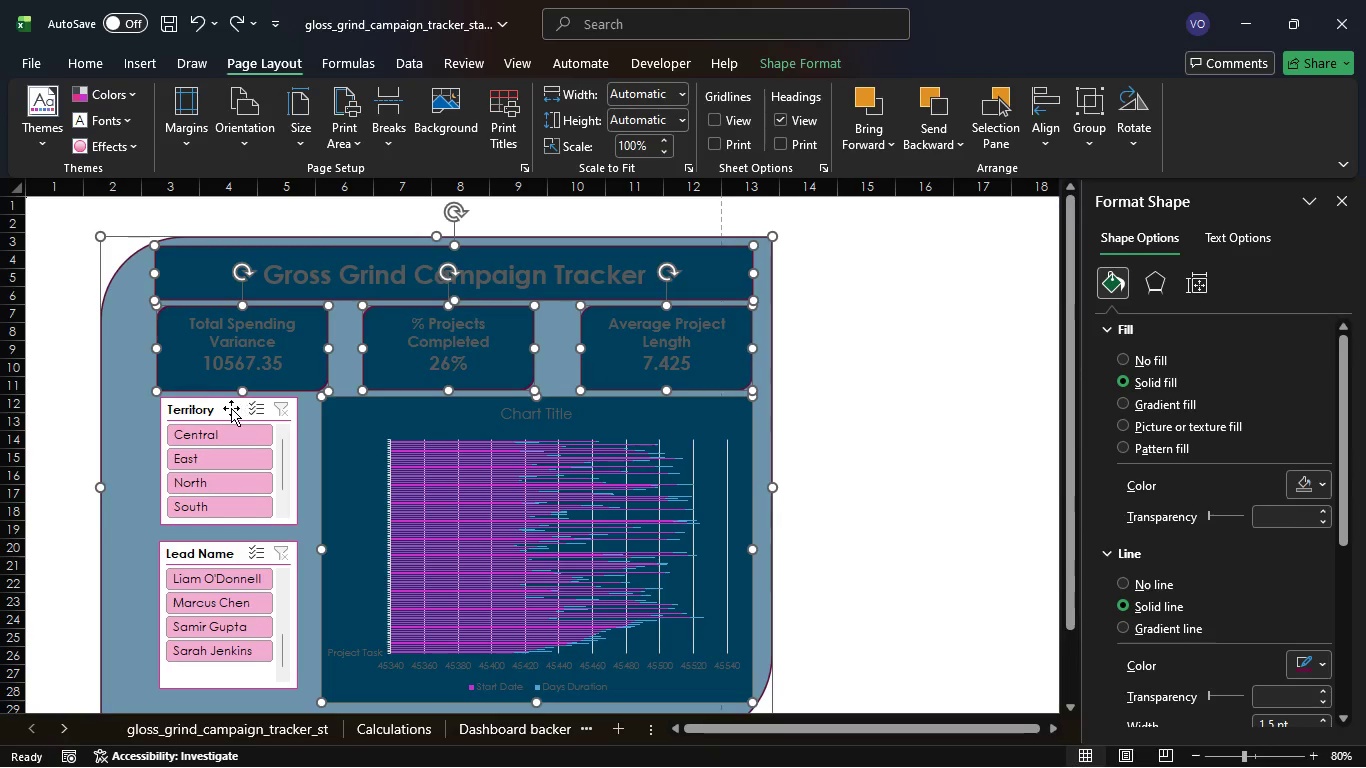 
left_click([226, 410])
 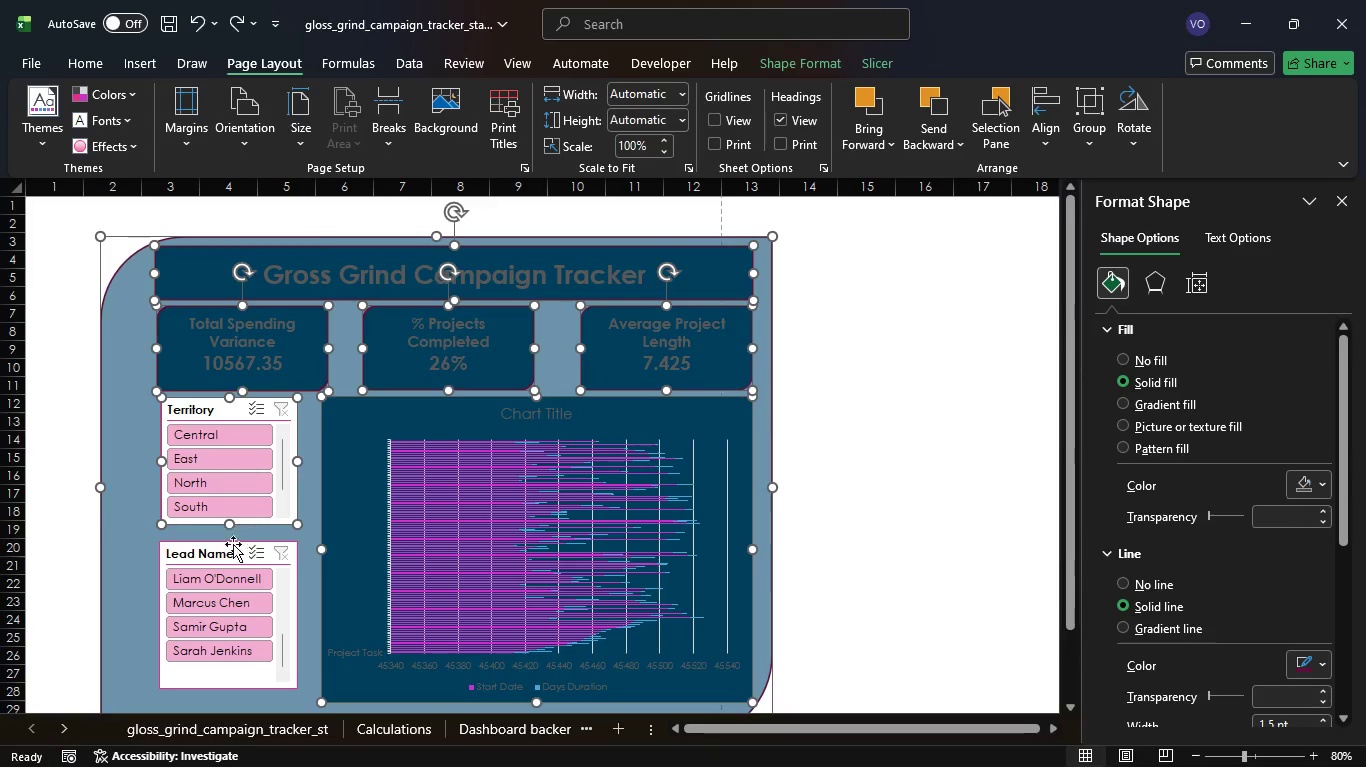 
left_click([238, 558])
 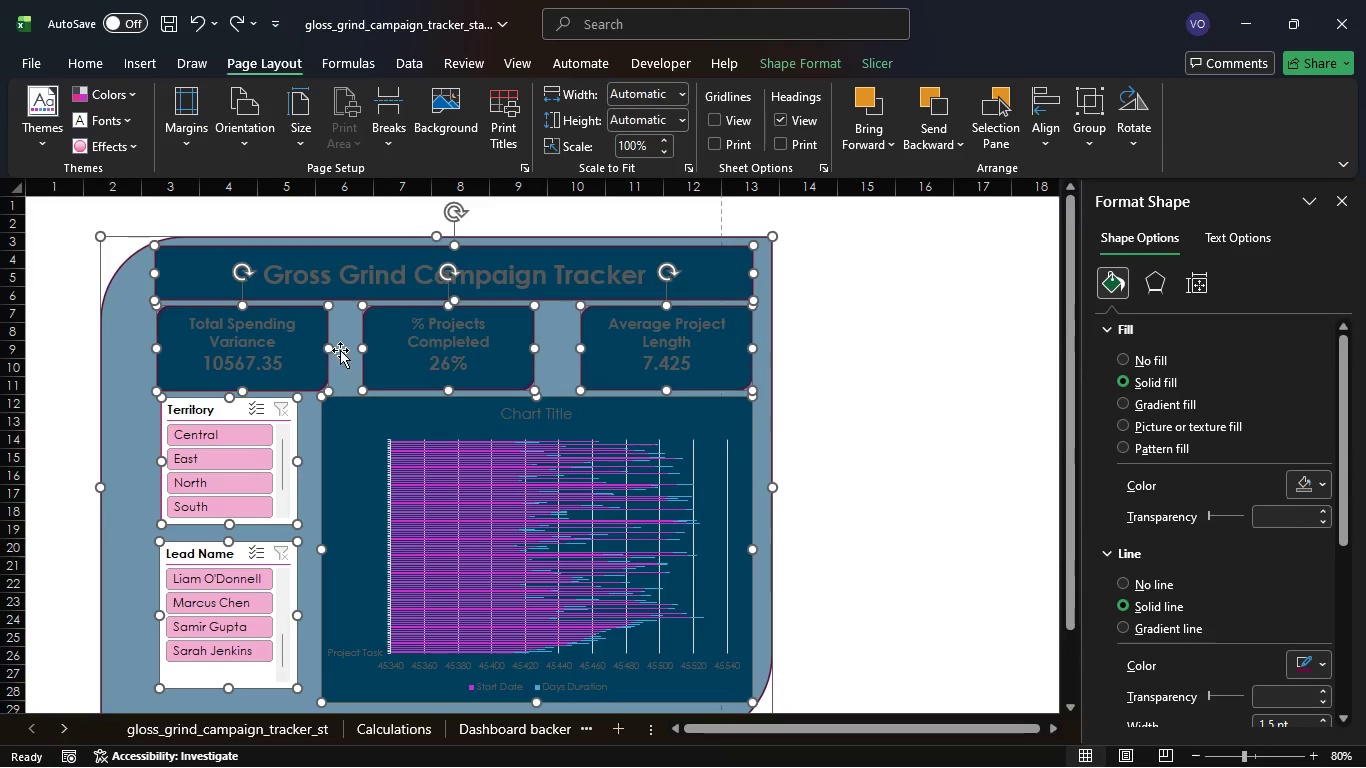 
left_click_drag(start_coordinate=[341, 348], to_coordinate=[274, 327])
 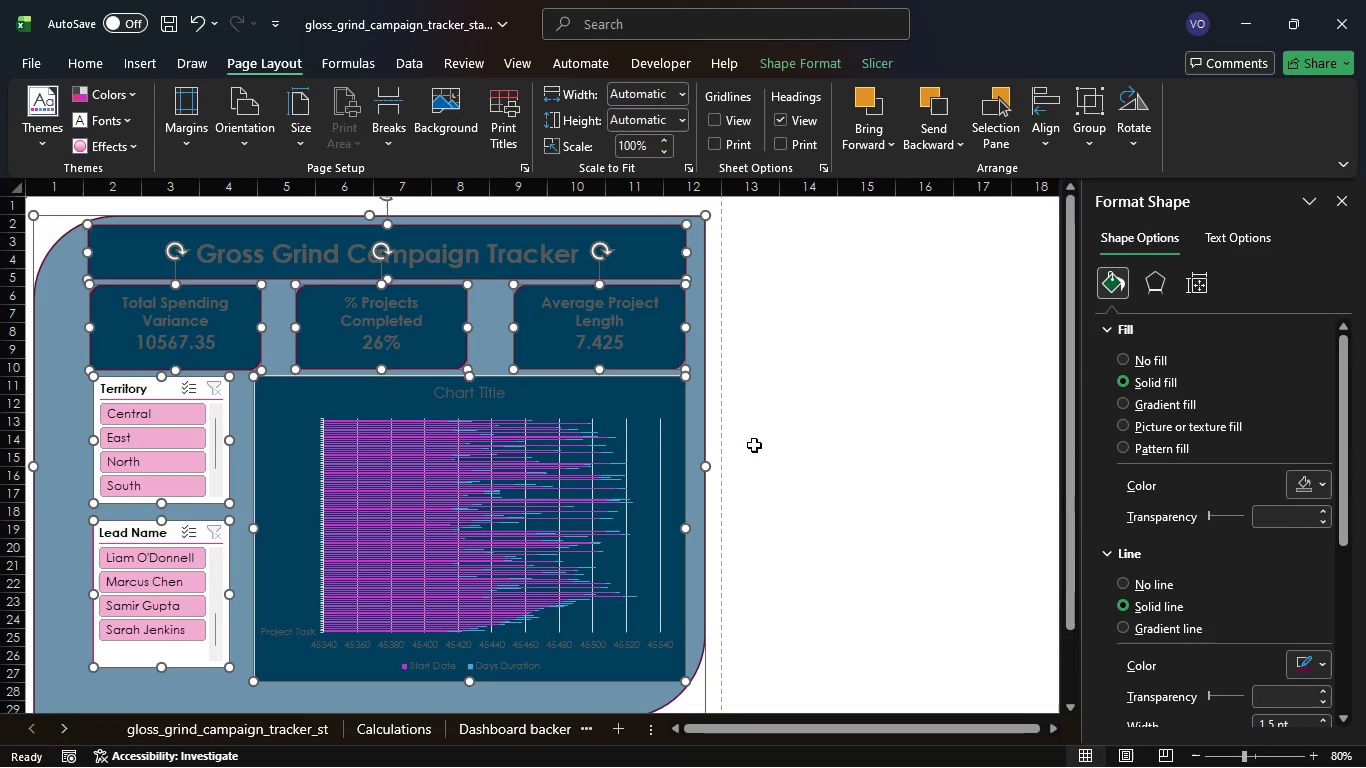 
left_click([787, 456])
 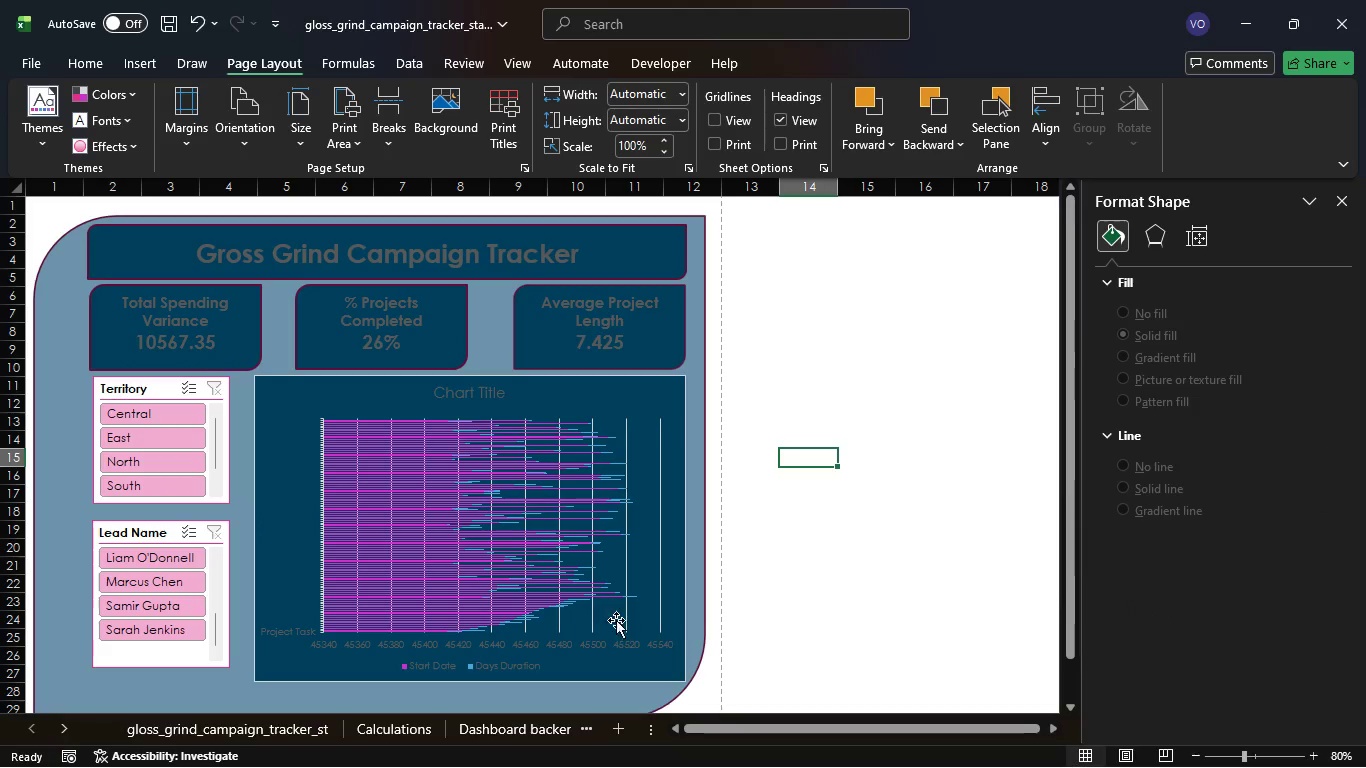 
left_click([594, 641])
 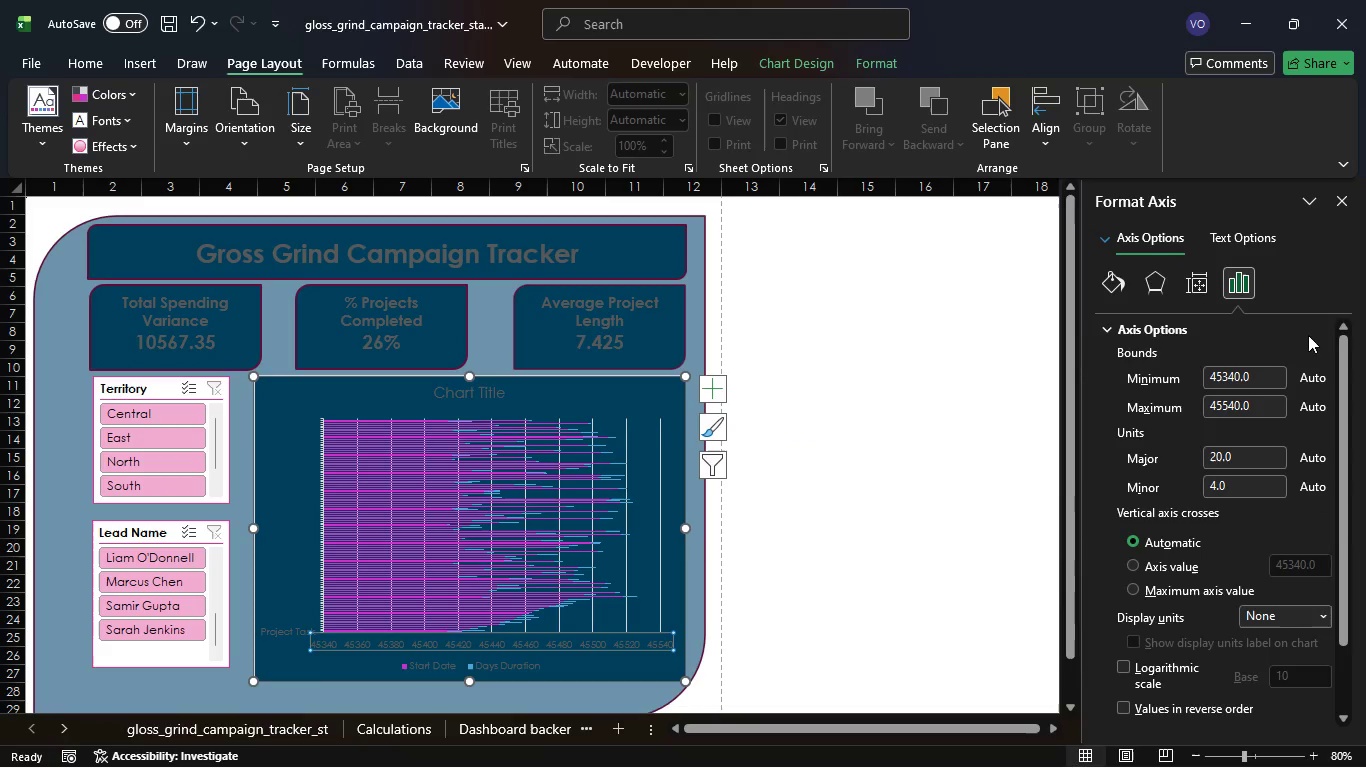 
left_click([1229, 242])
 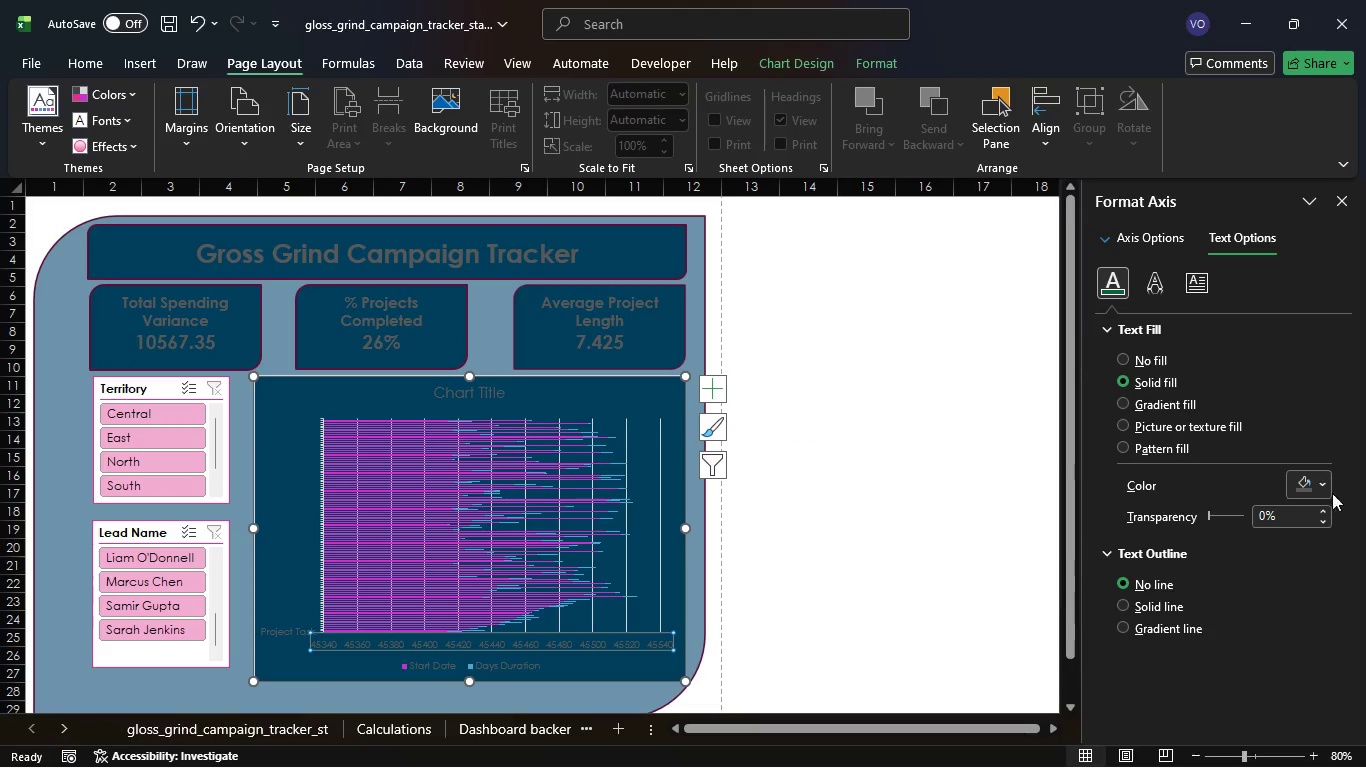 
left_click([1324, 487])
 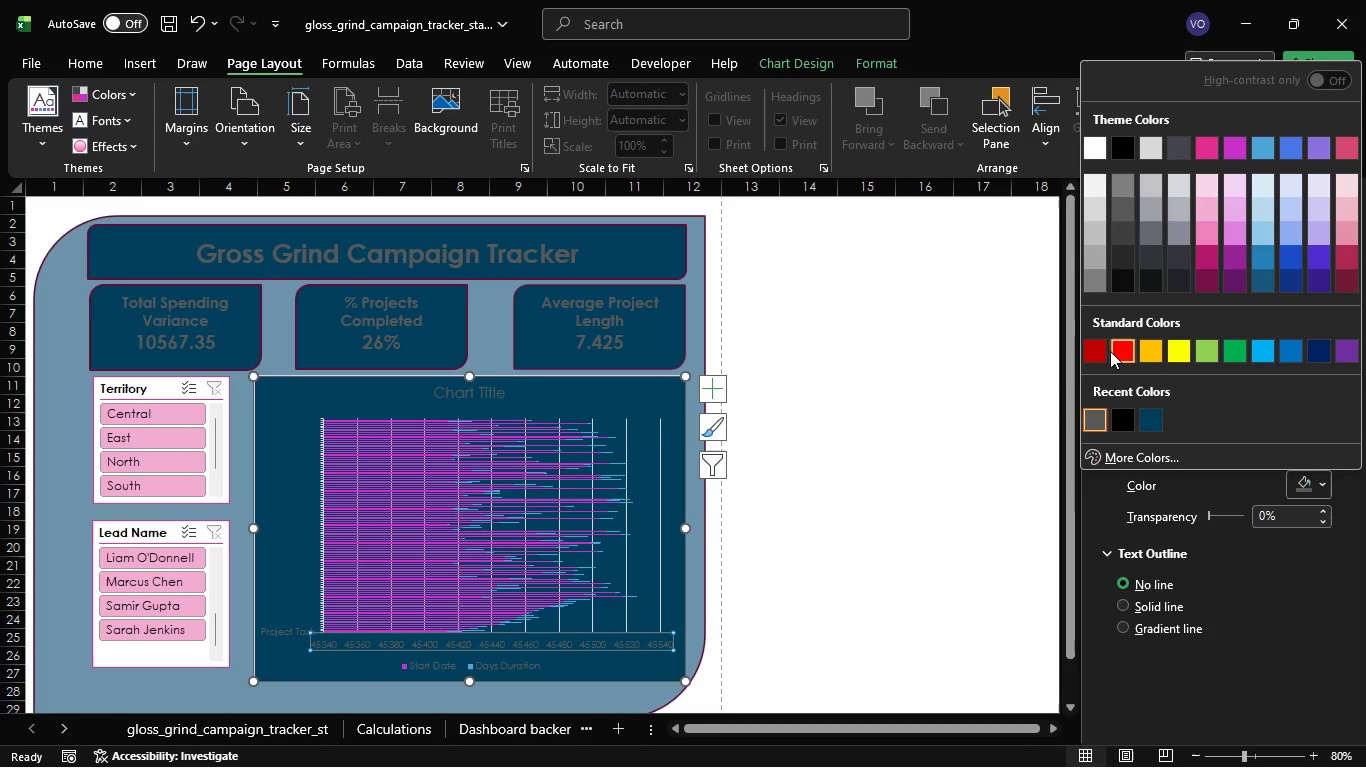 
wait(7.84)
 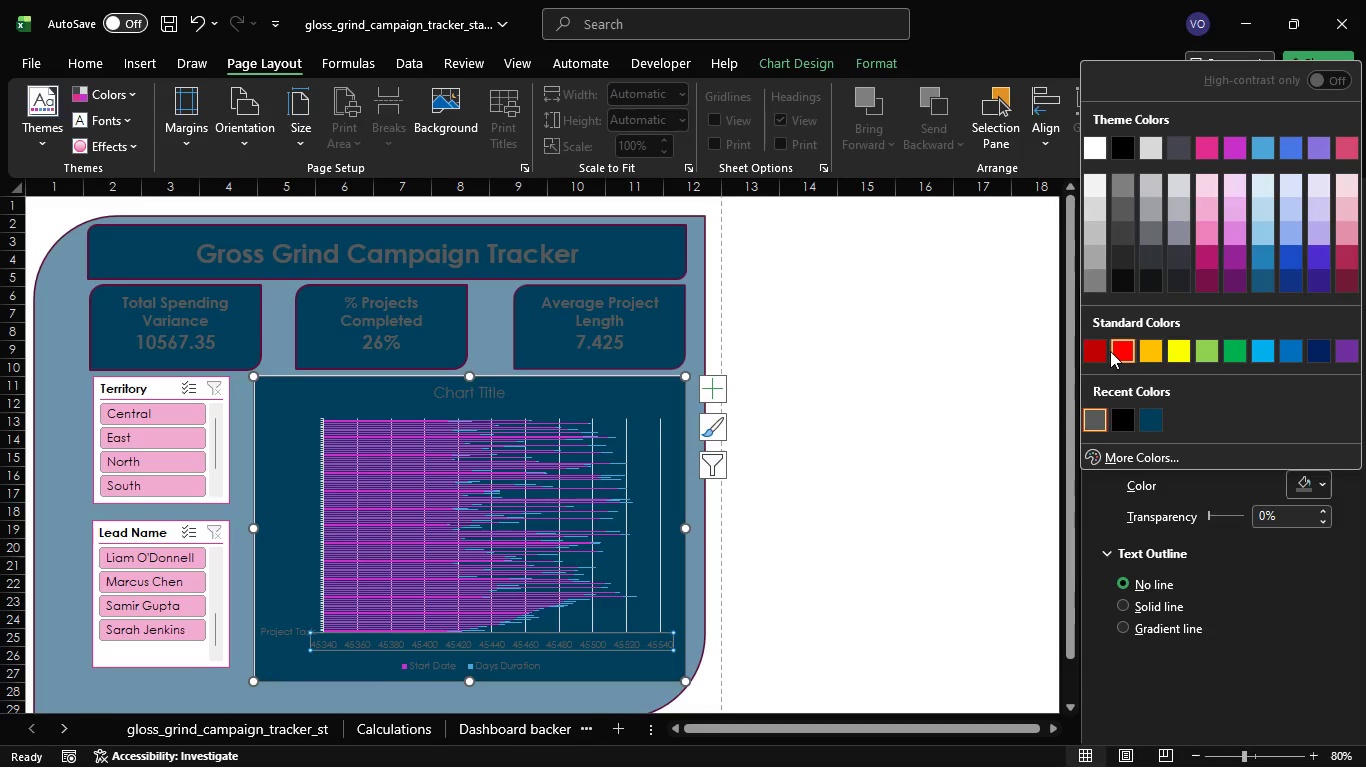 
left_click([1128, 263])
 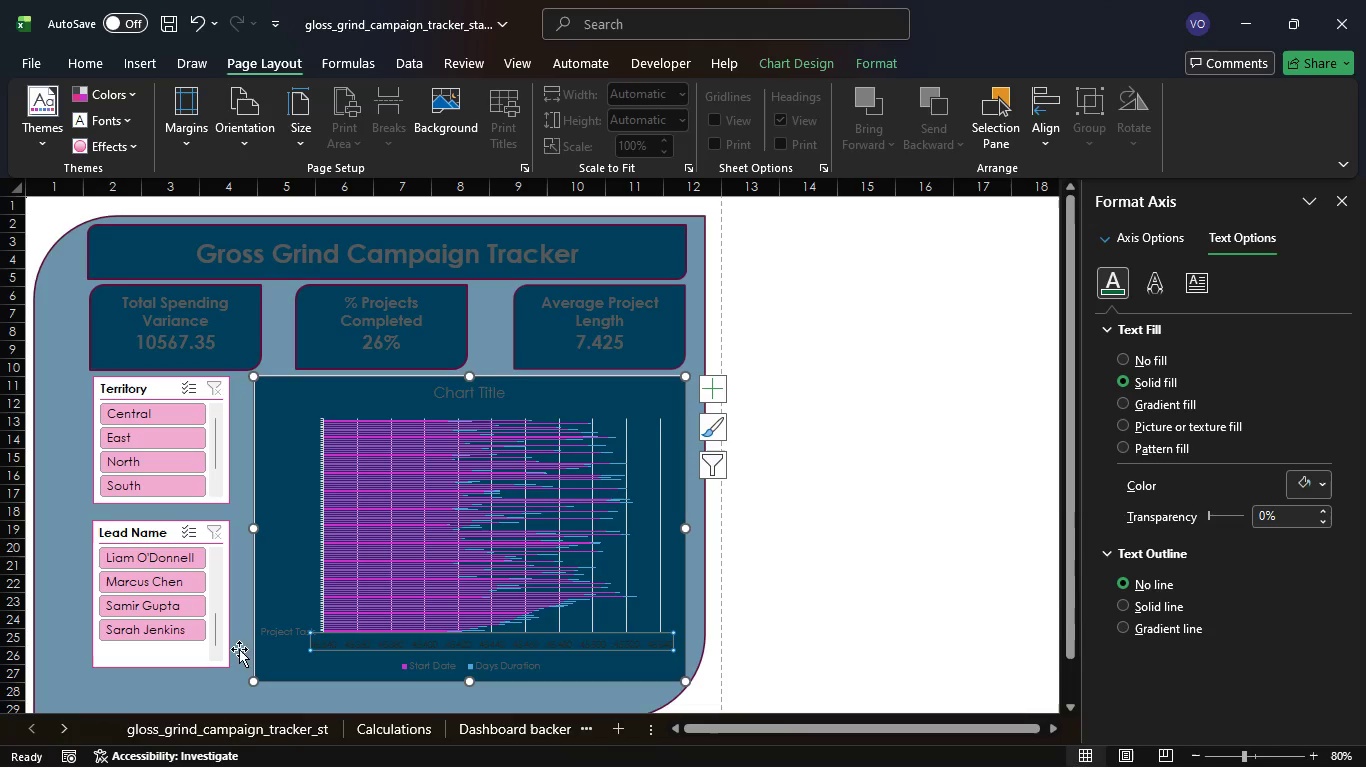 
left_click([283, 630])
 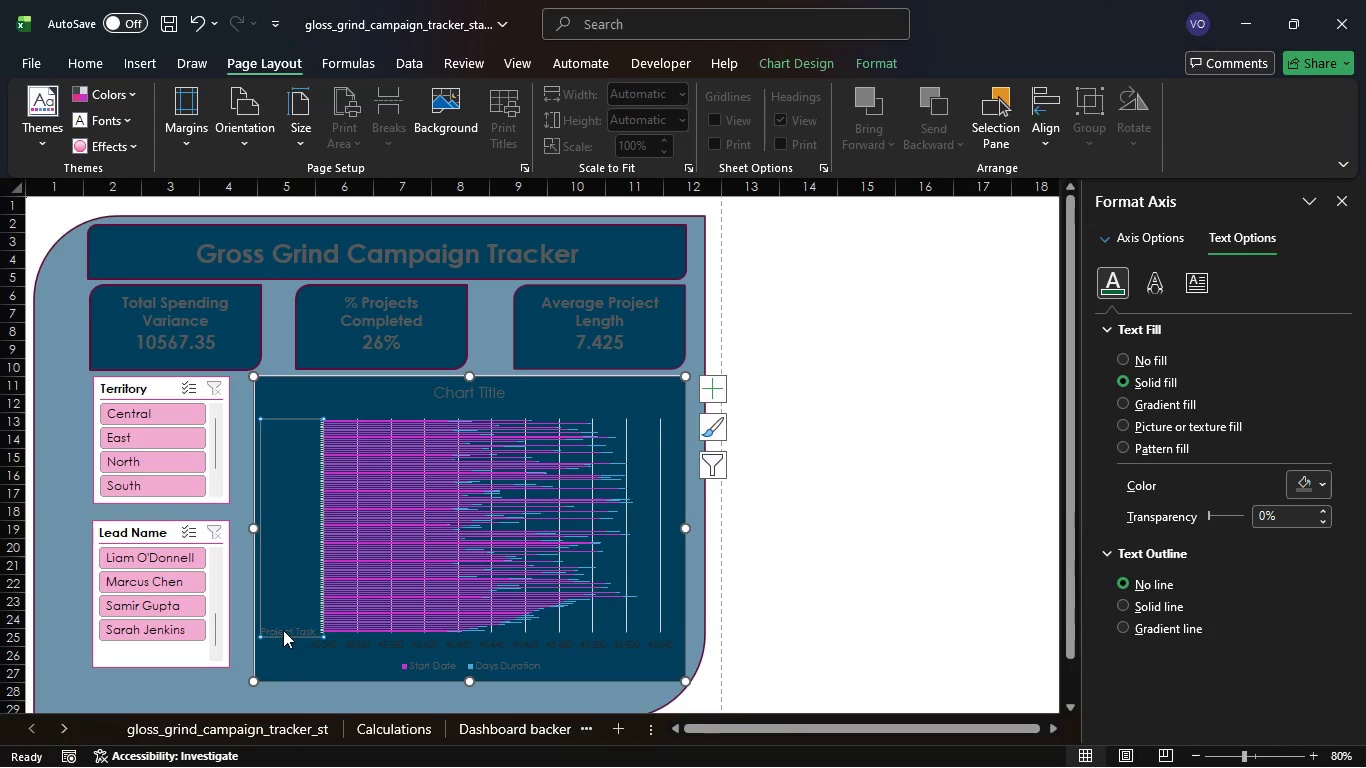 
left_click([283, 630])
 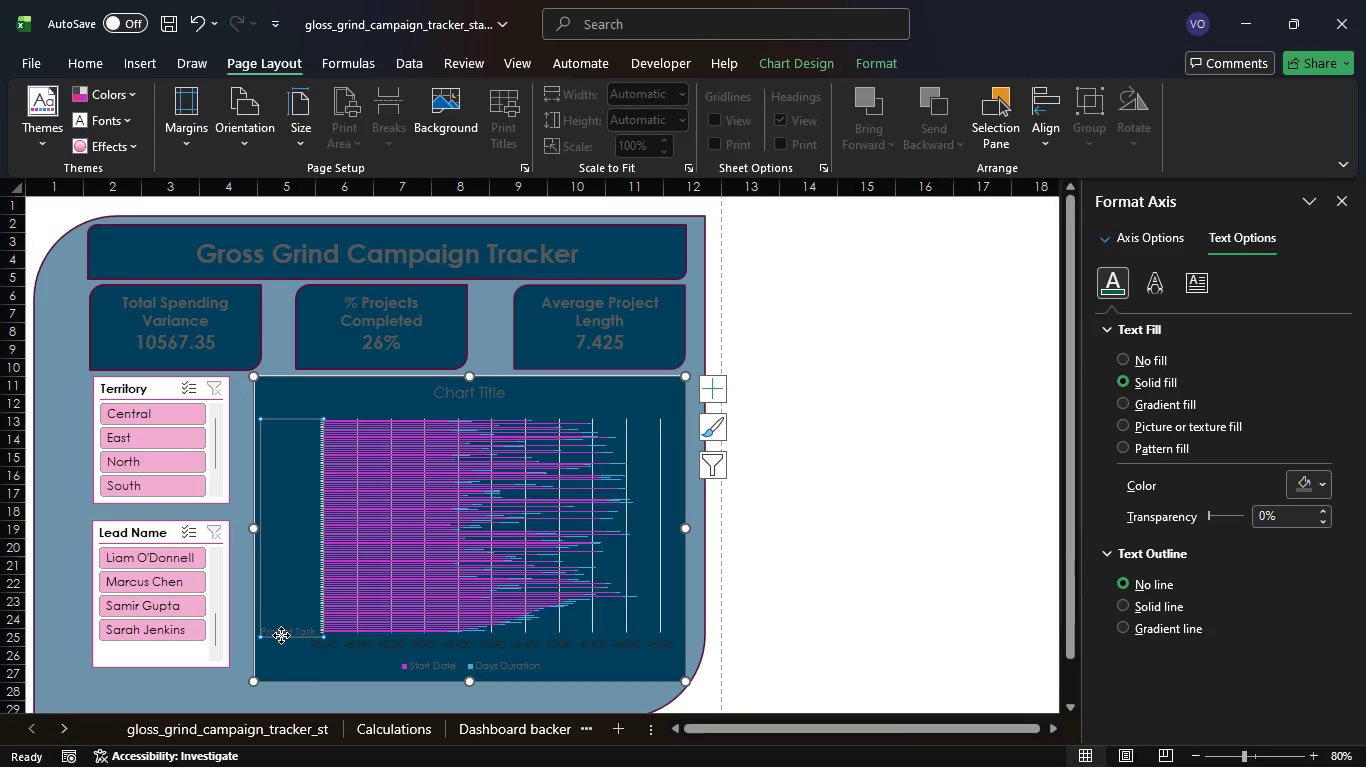 
left_click([281, 635])
 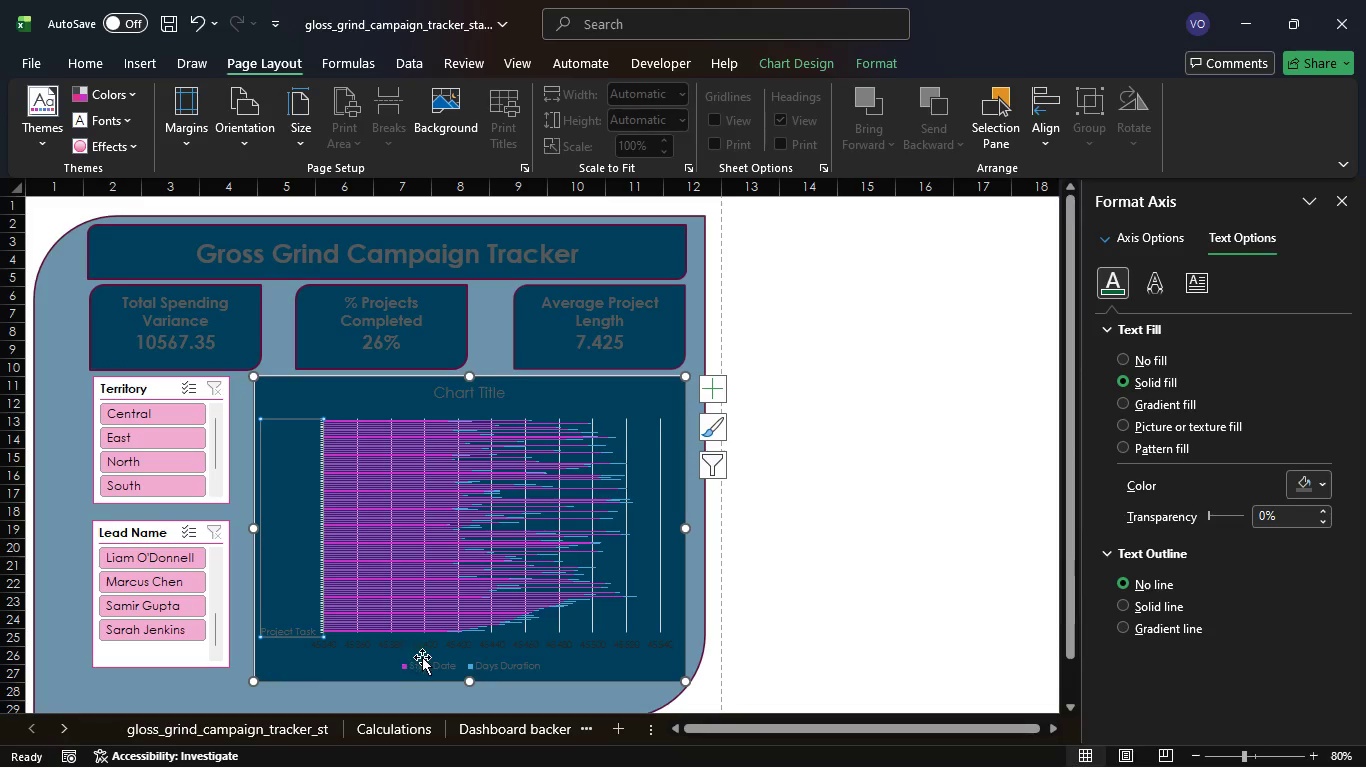 
left_click([431, 663])
 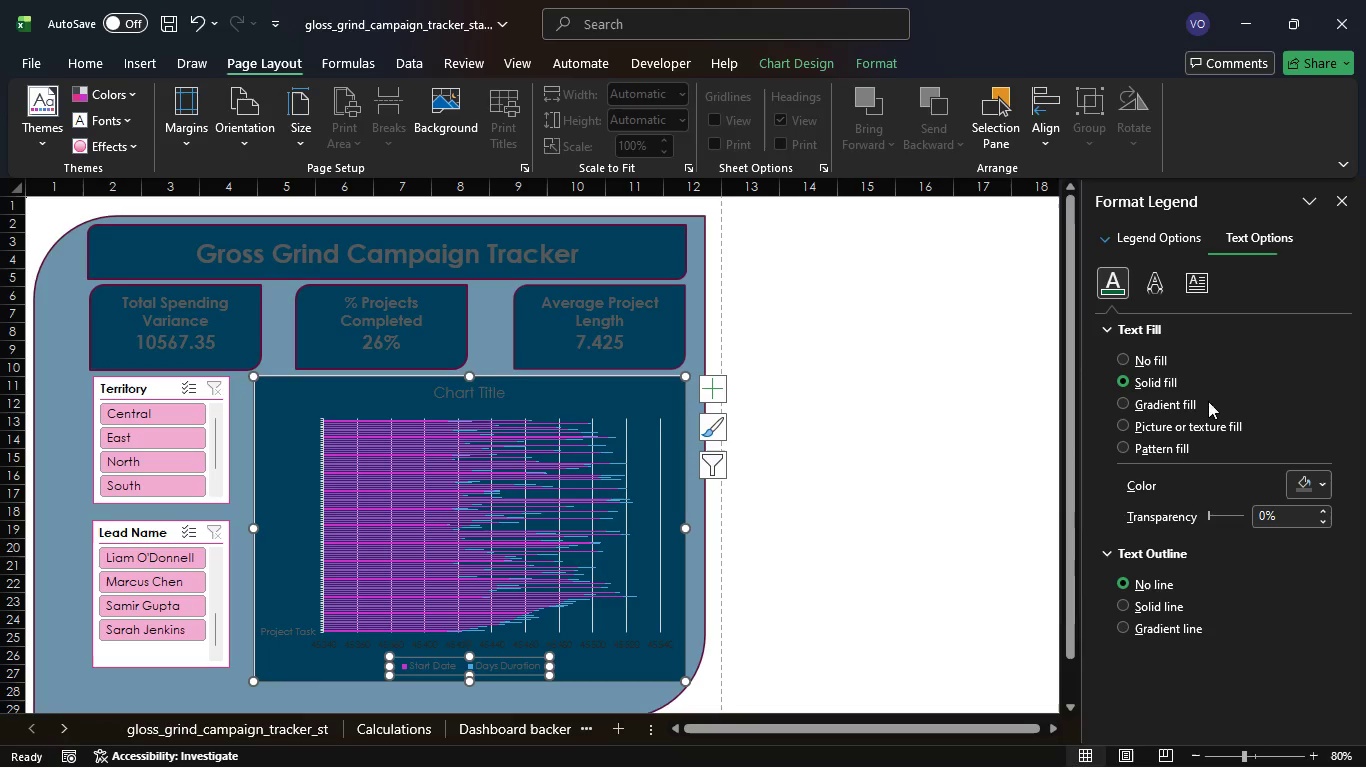 
left_click([1319, 484])
 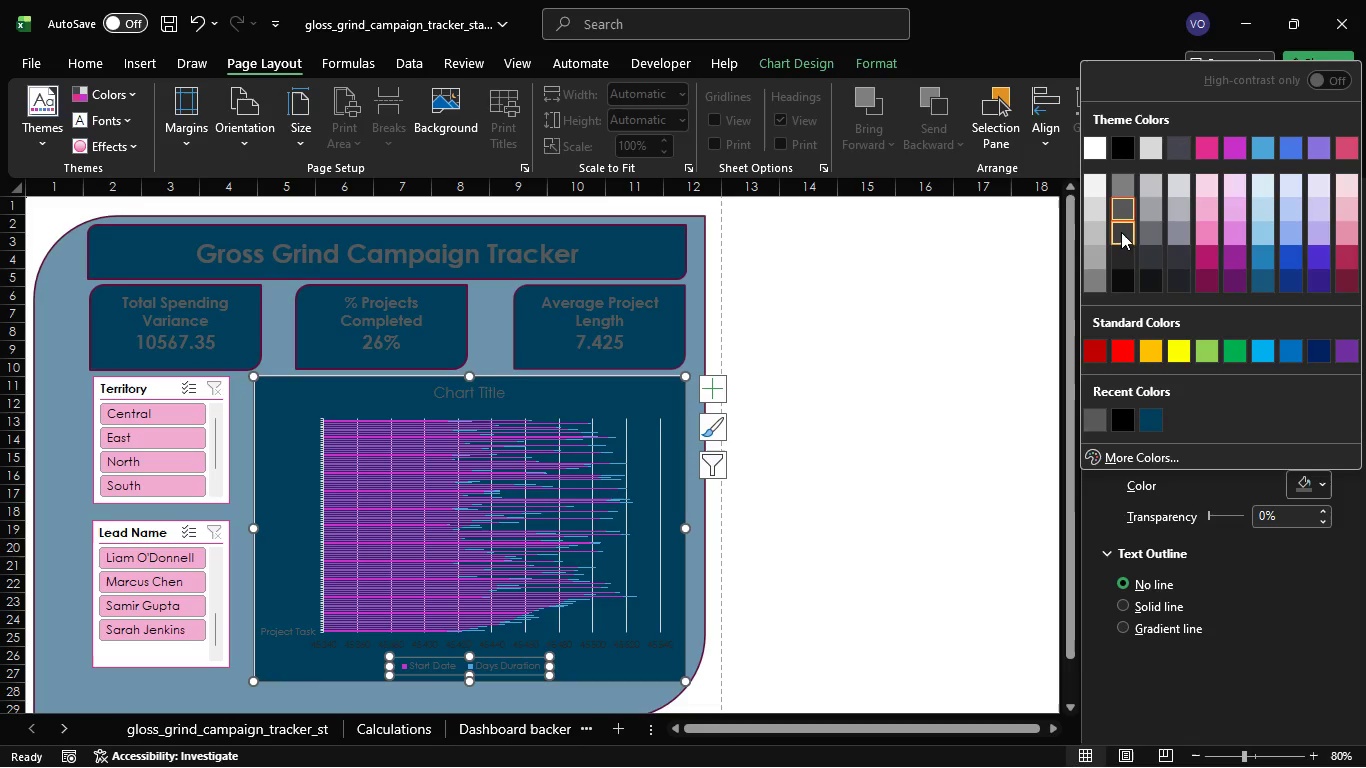 
left_click([1121, 251])
 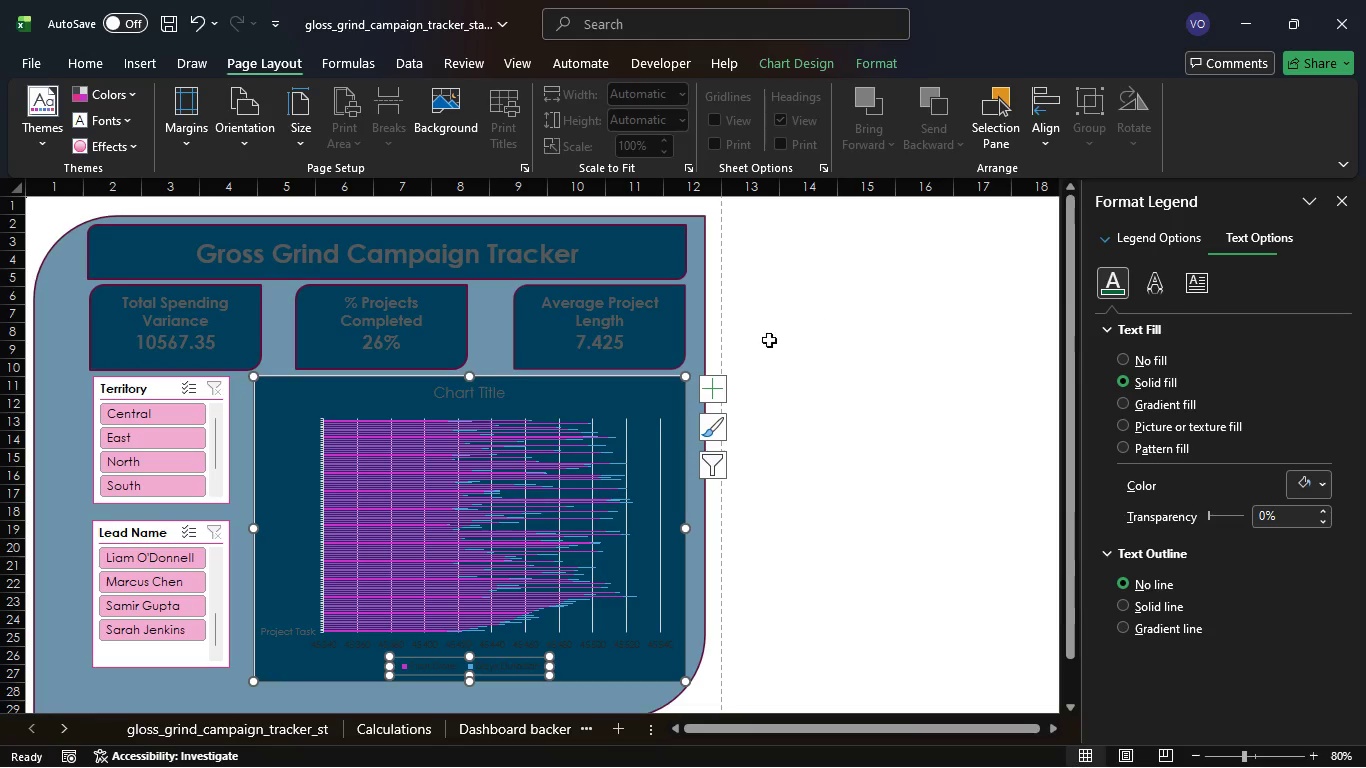 
left_click([602, 353])
 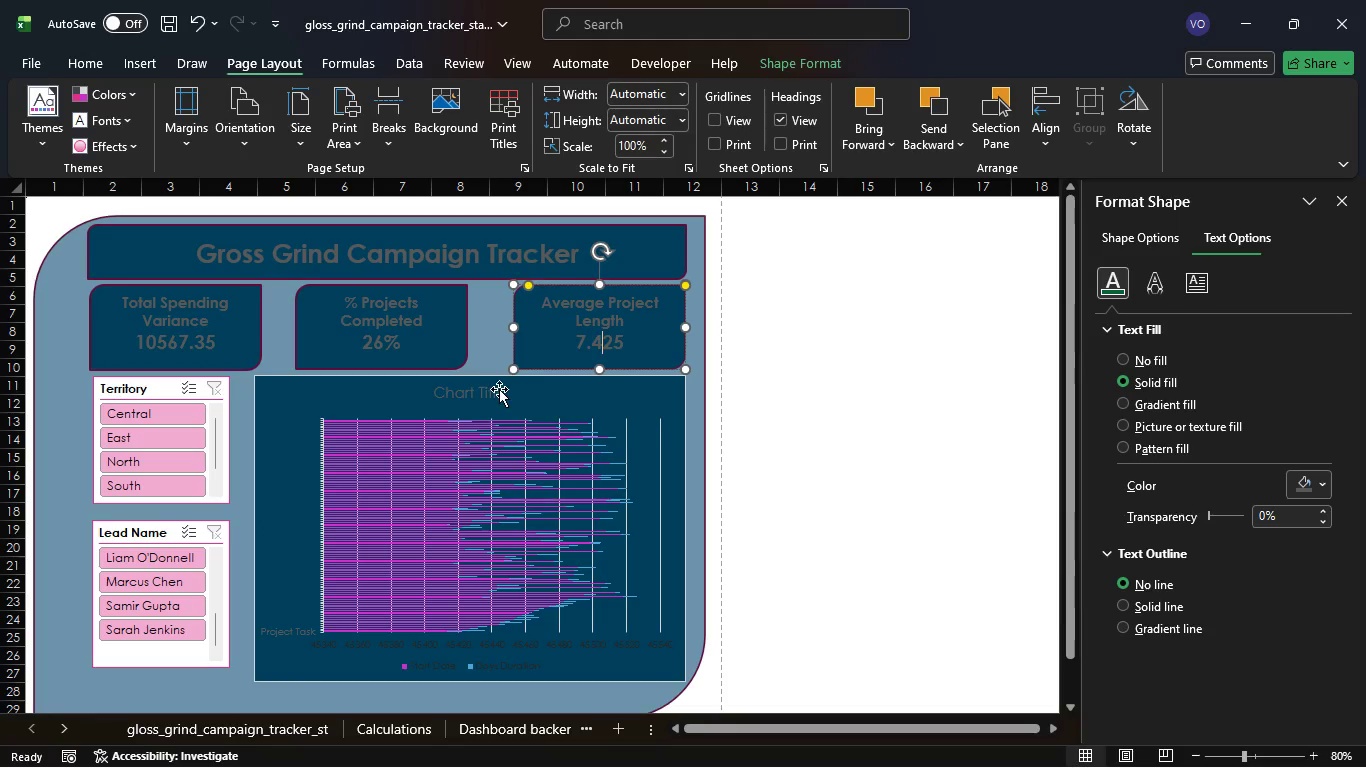 
left_click([492, 393])
 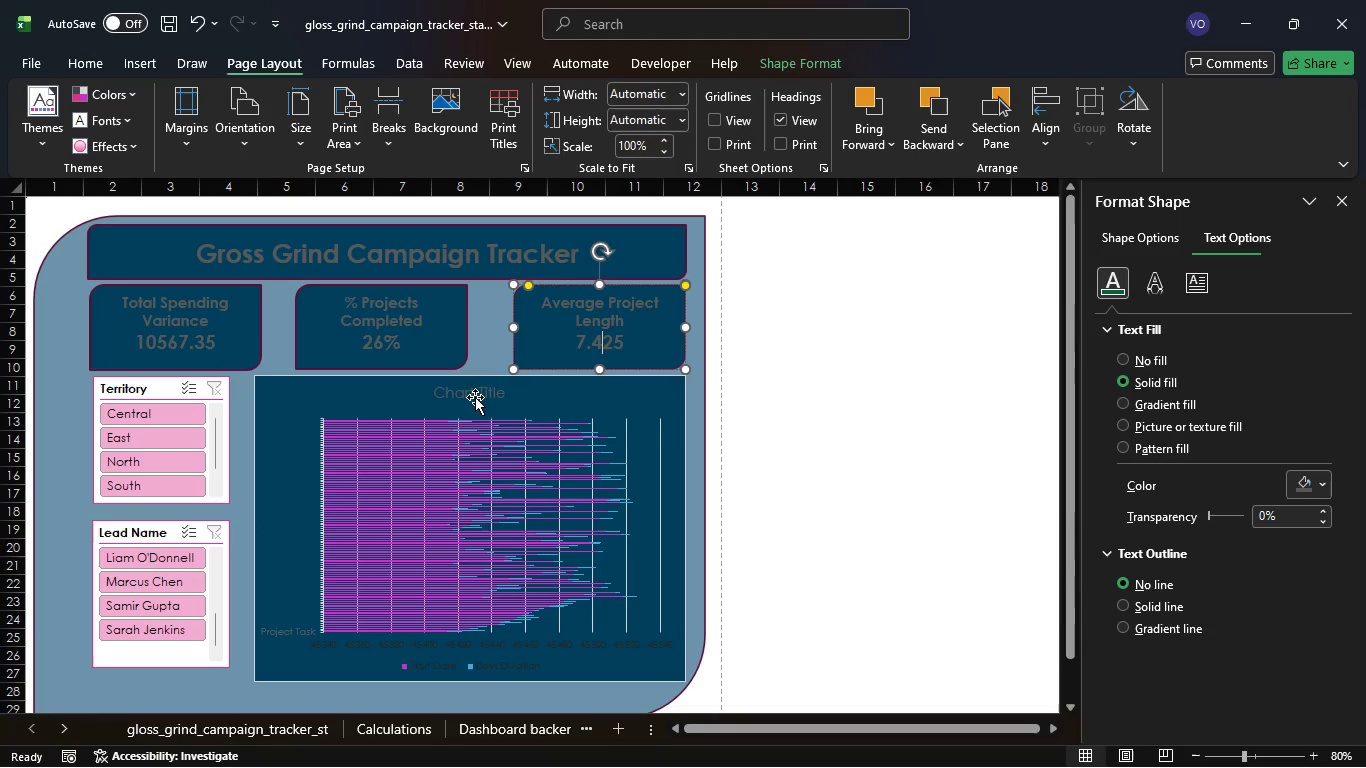 
left_click([475, 397])
 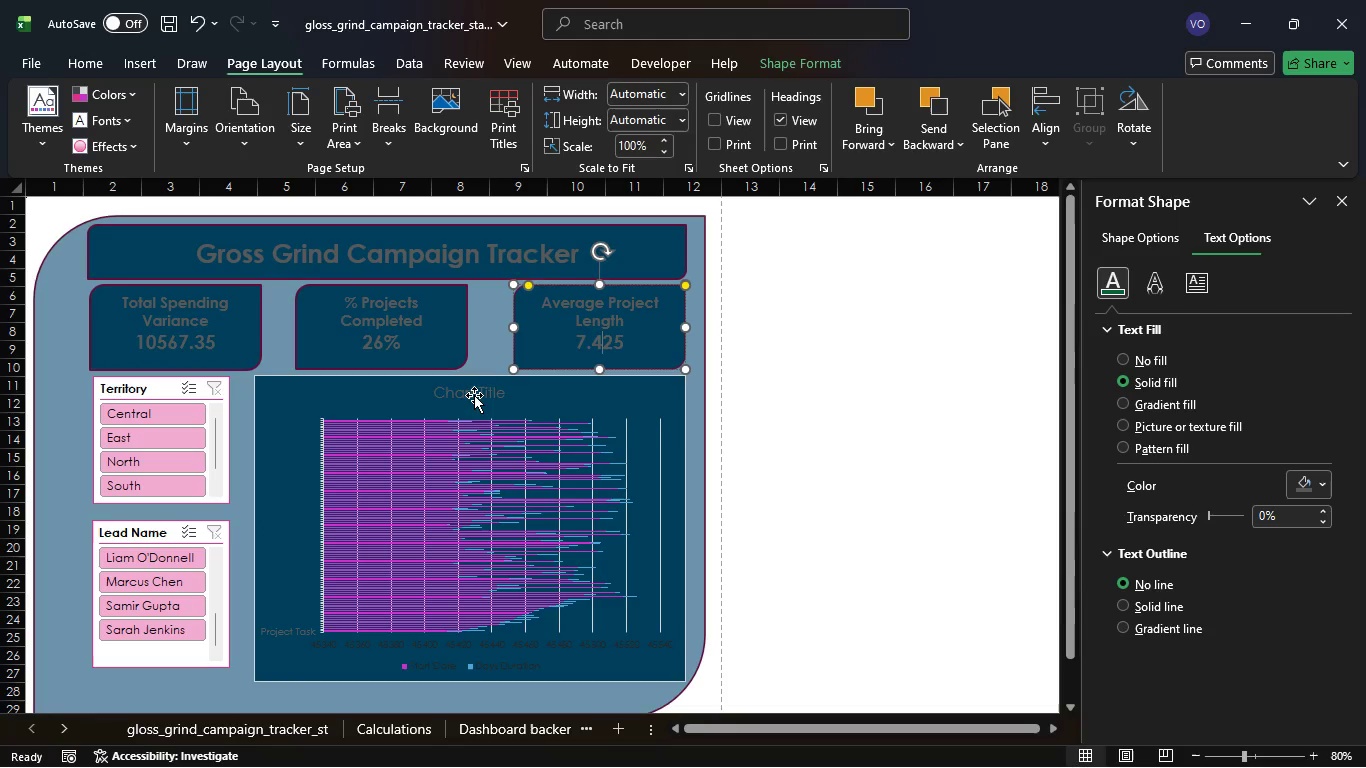 
double_click([474, 395])
 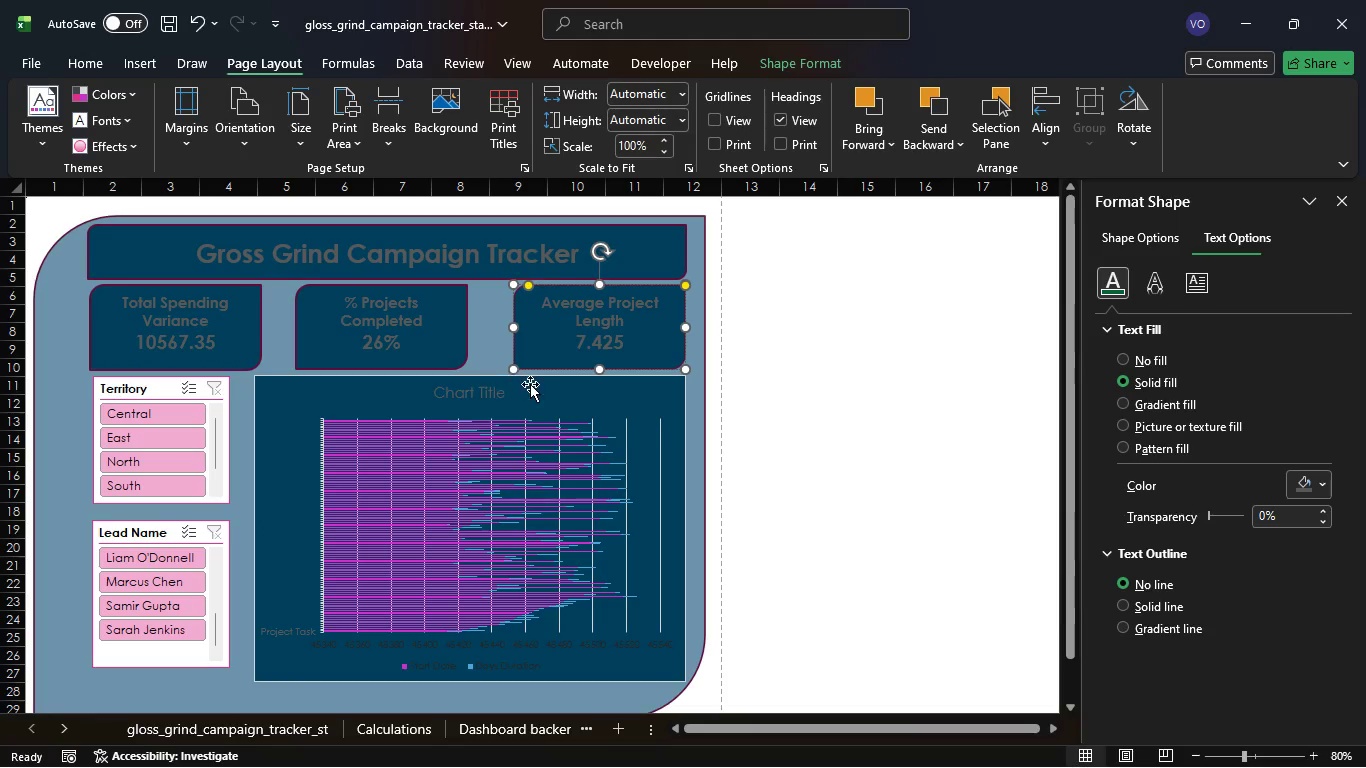 
left_click([554, 396])
 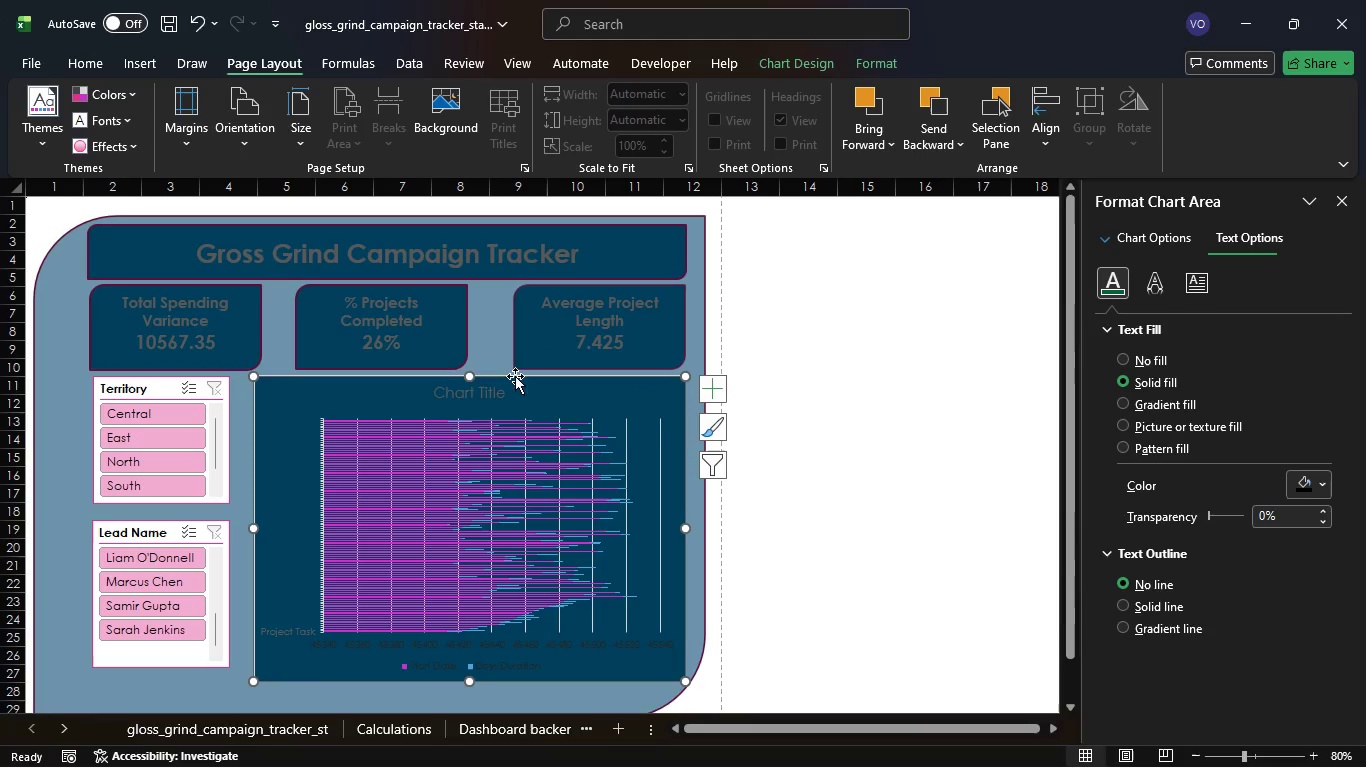 
left_click([486, 391])
 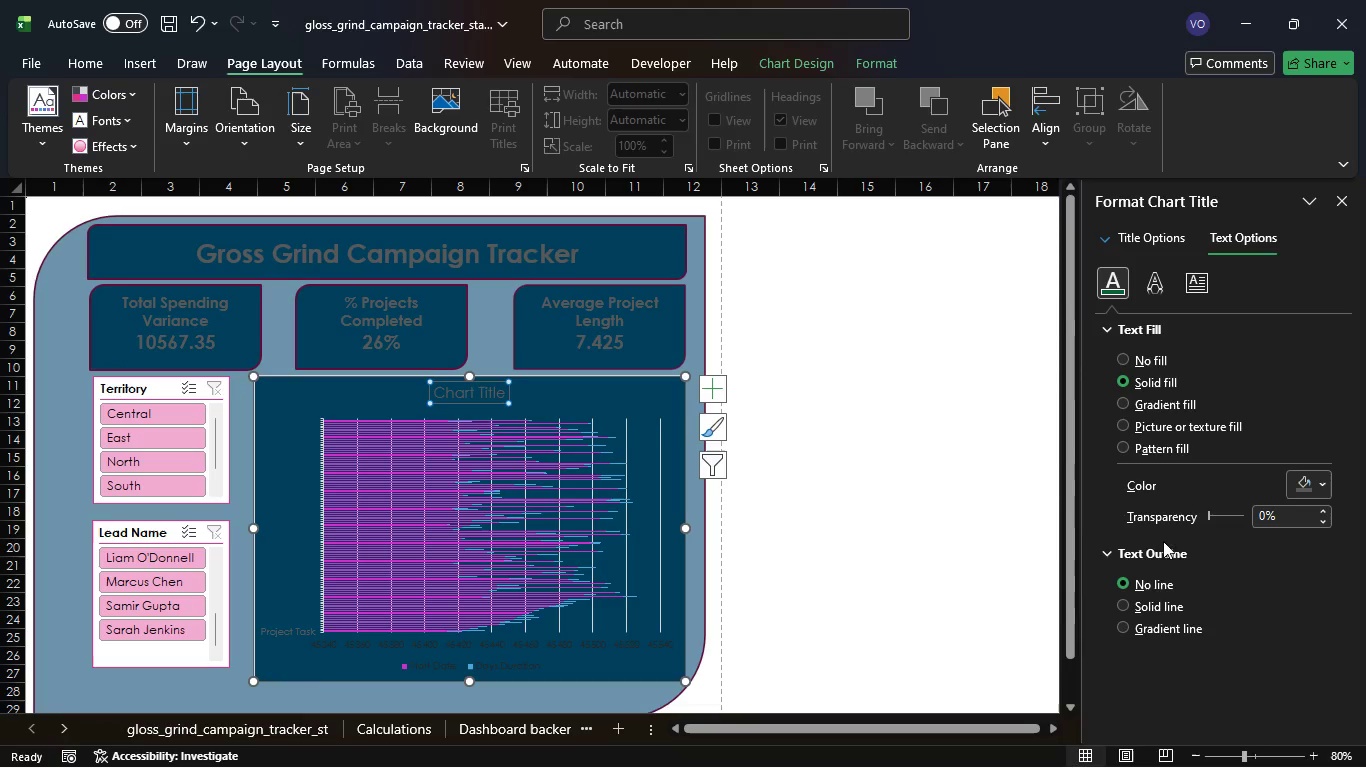 
left_click([1324, 477])
 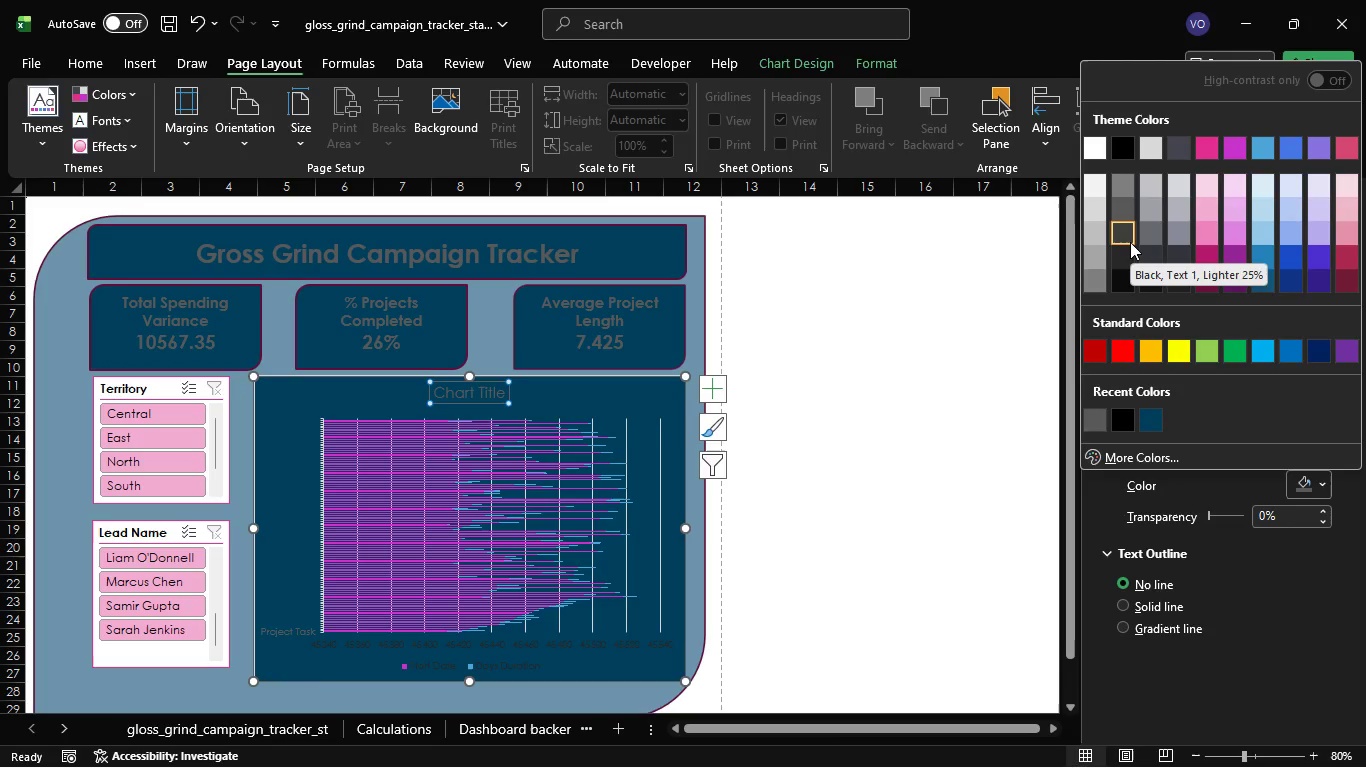 
left_click([1130, 258])
 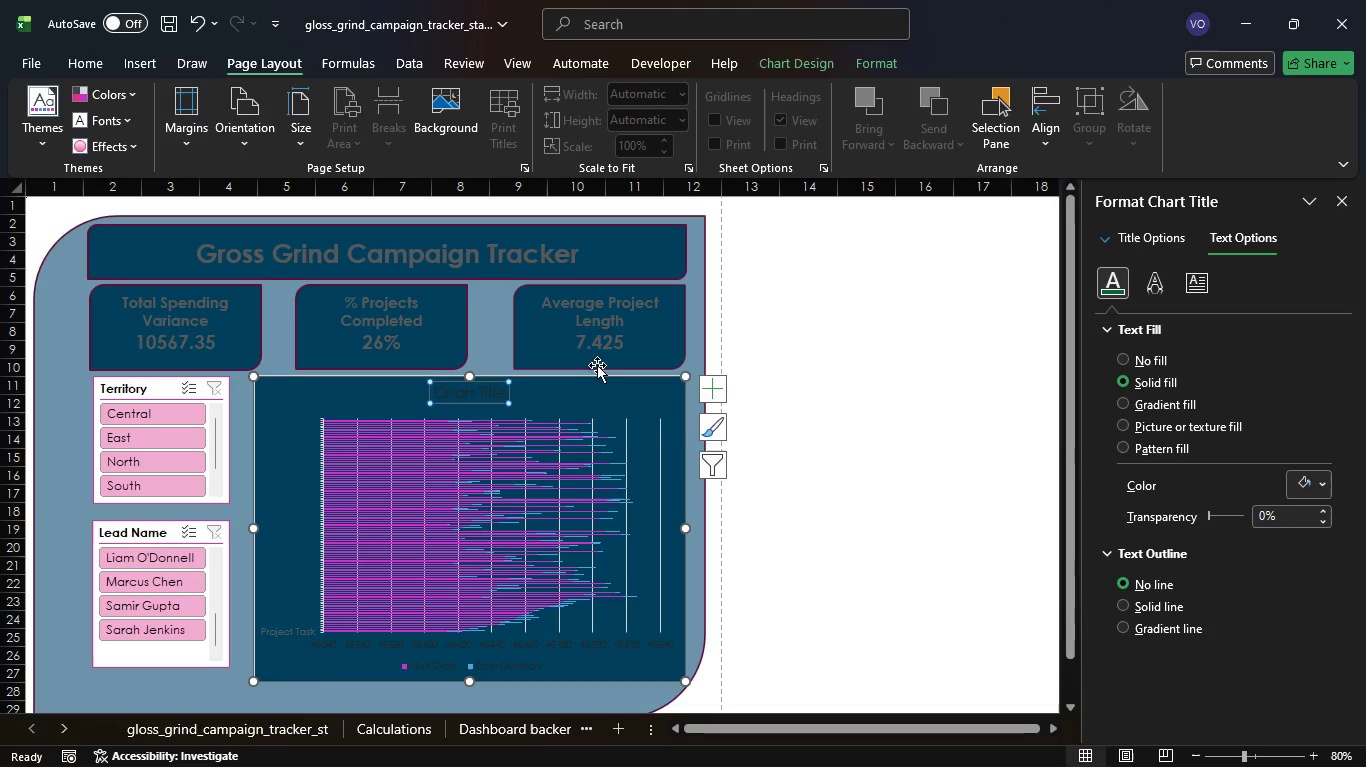 
mouse_move([288, 634])
 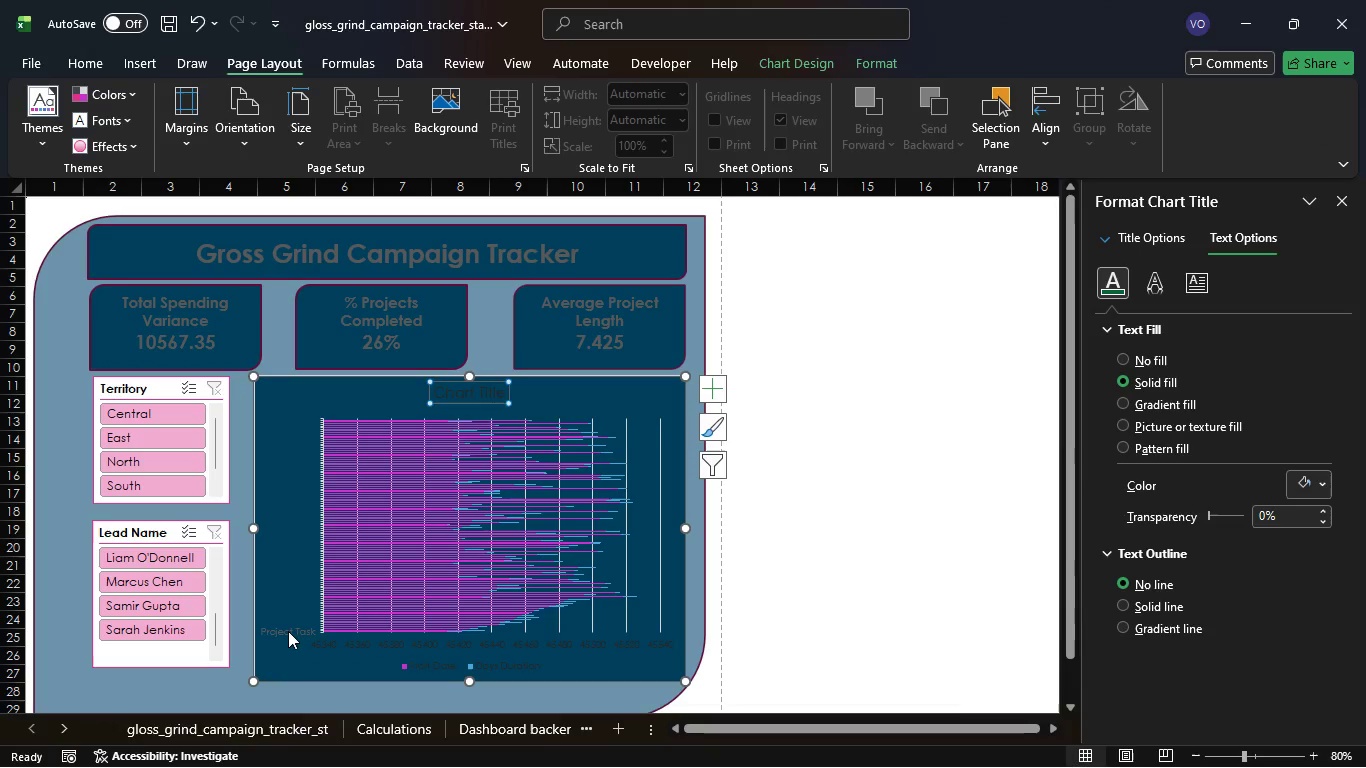 
left_click([288, 631])
 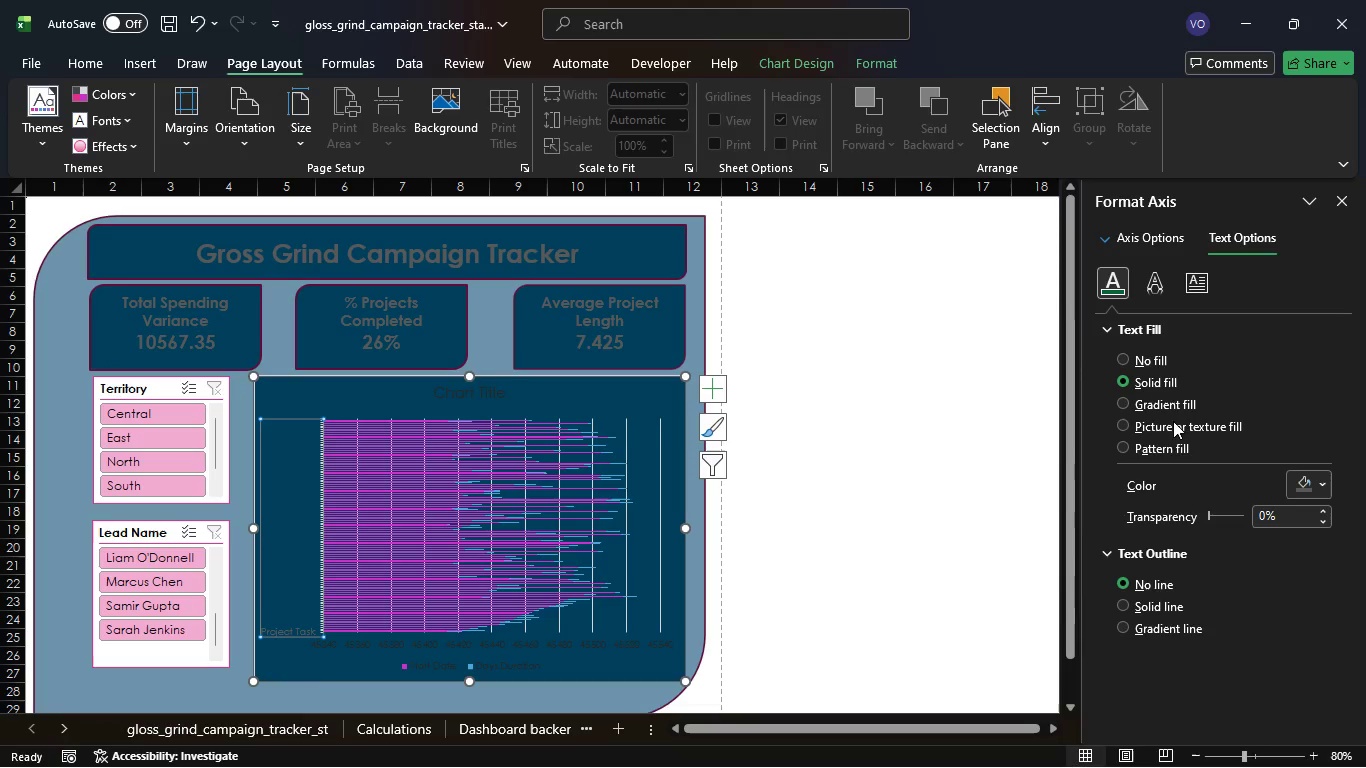 
left_click([1323, 477])
 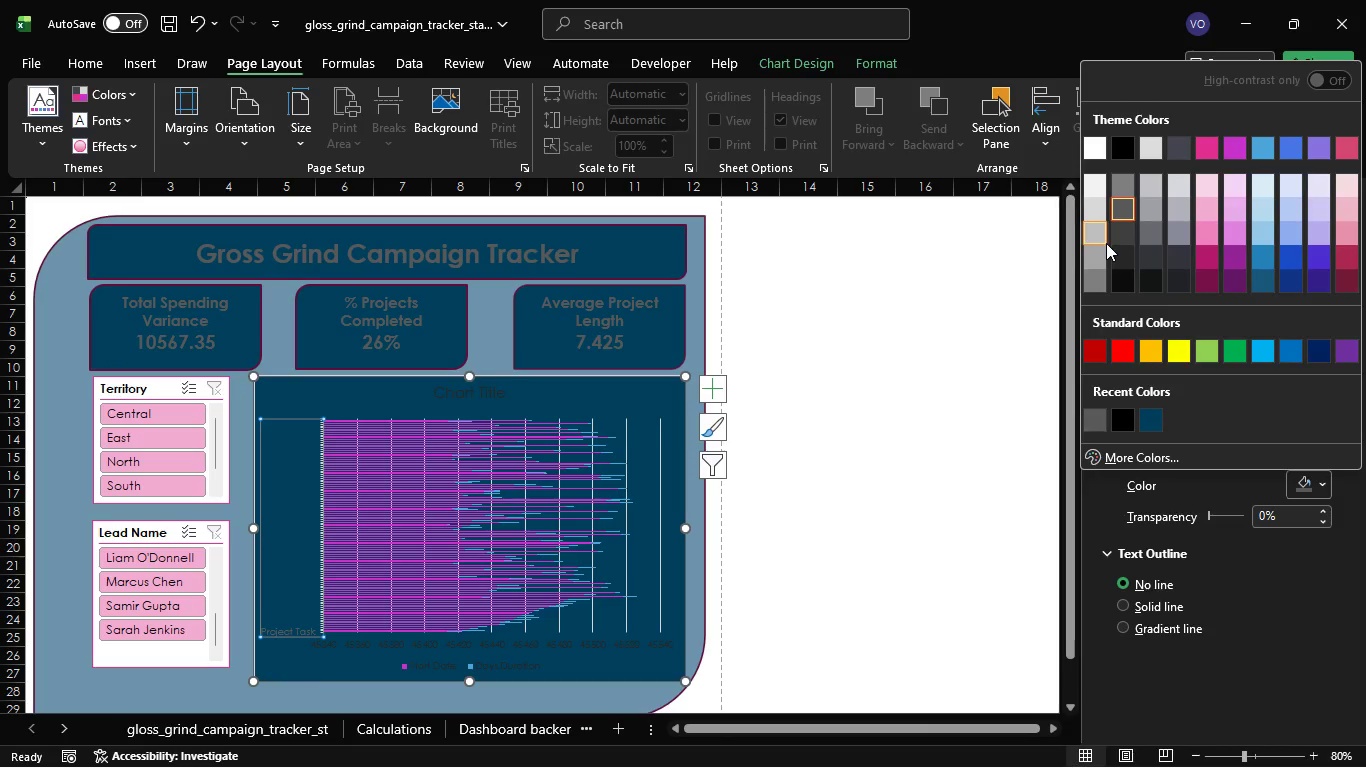 
left_click([1119, 254])
 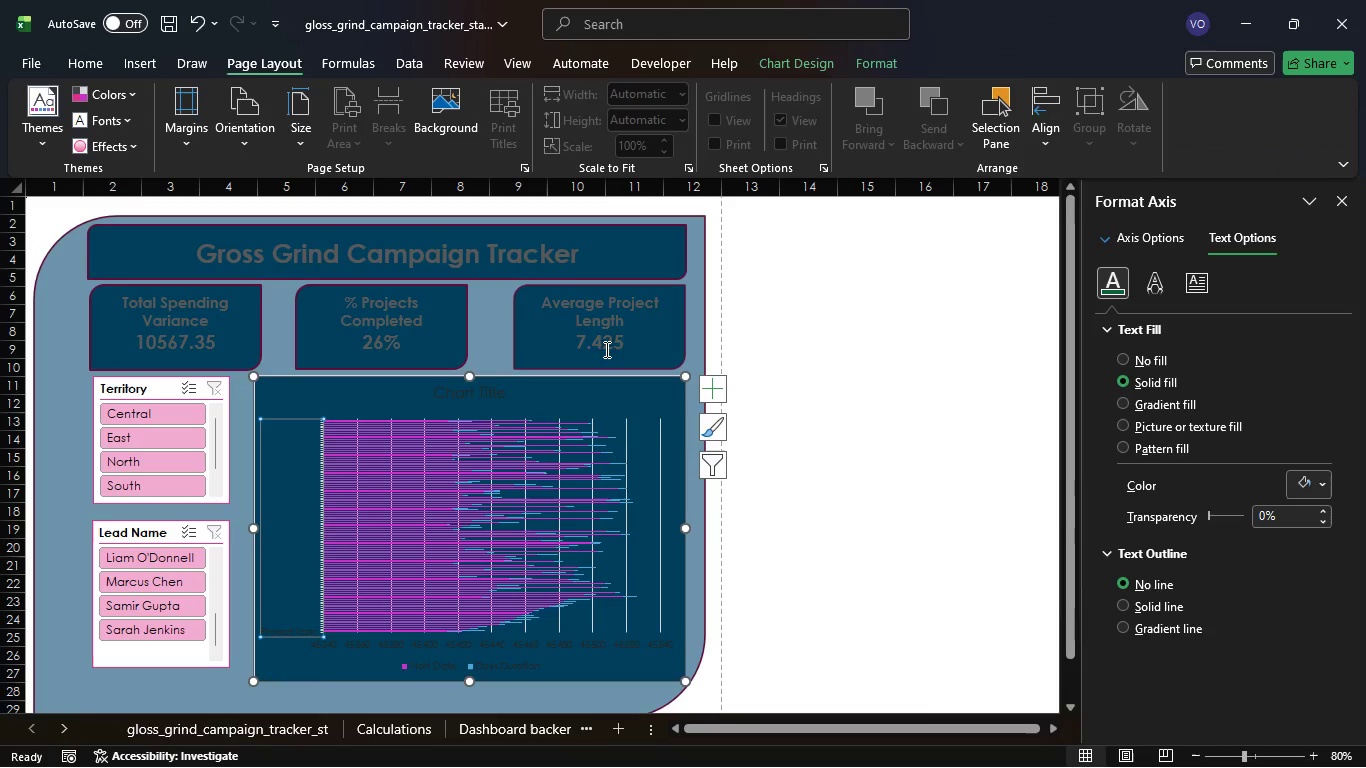 
left_click_drag(start_coordinate=[625, 350], to_coordinate=[565, 294])
 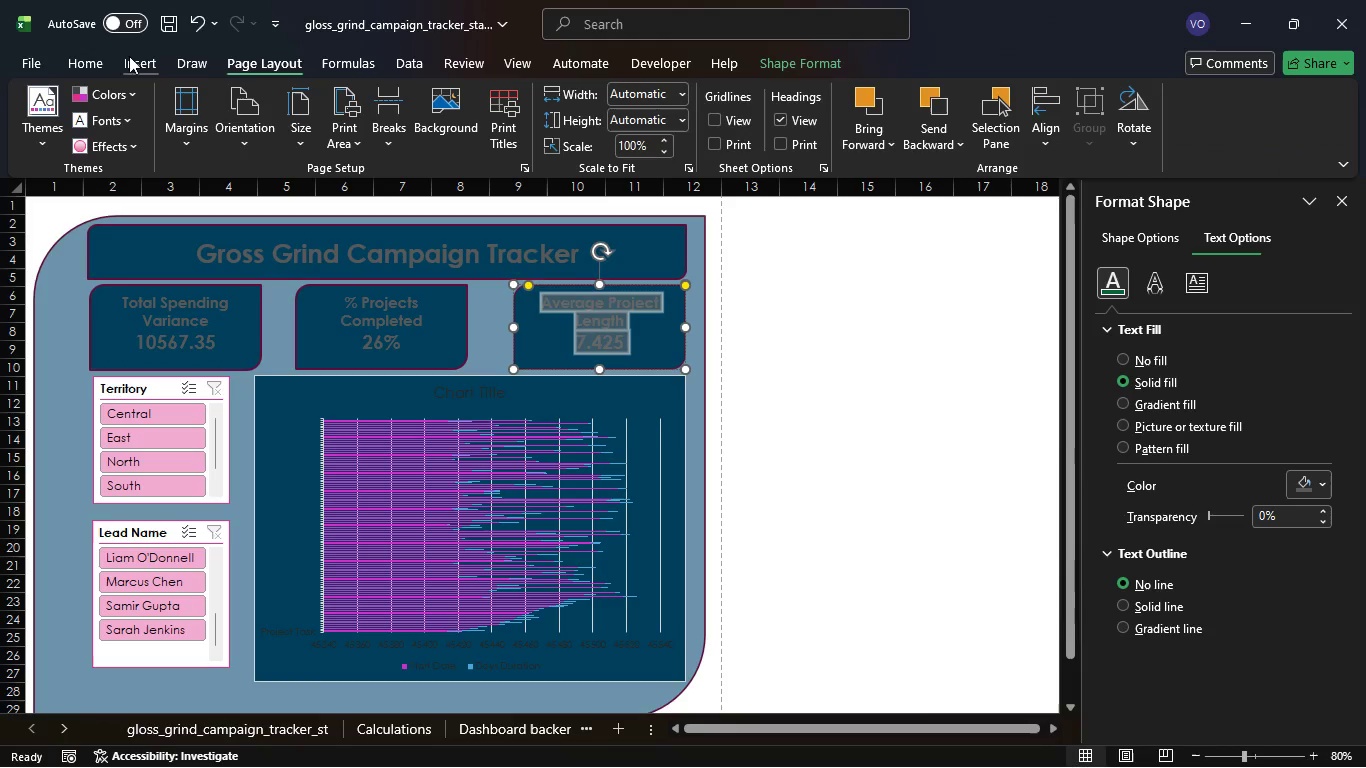 
left_click([101, 60])
 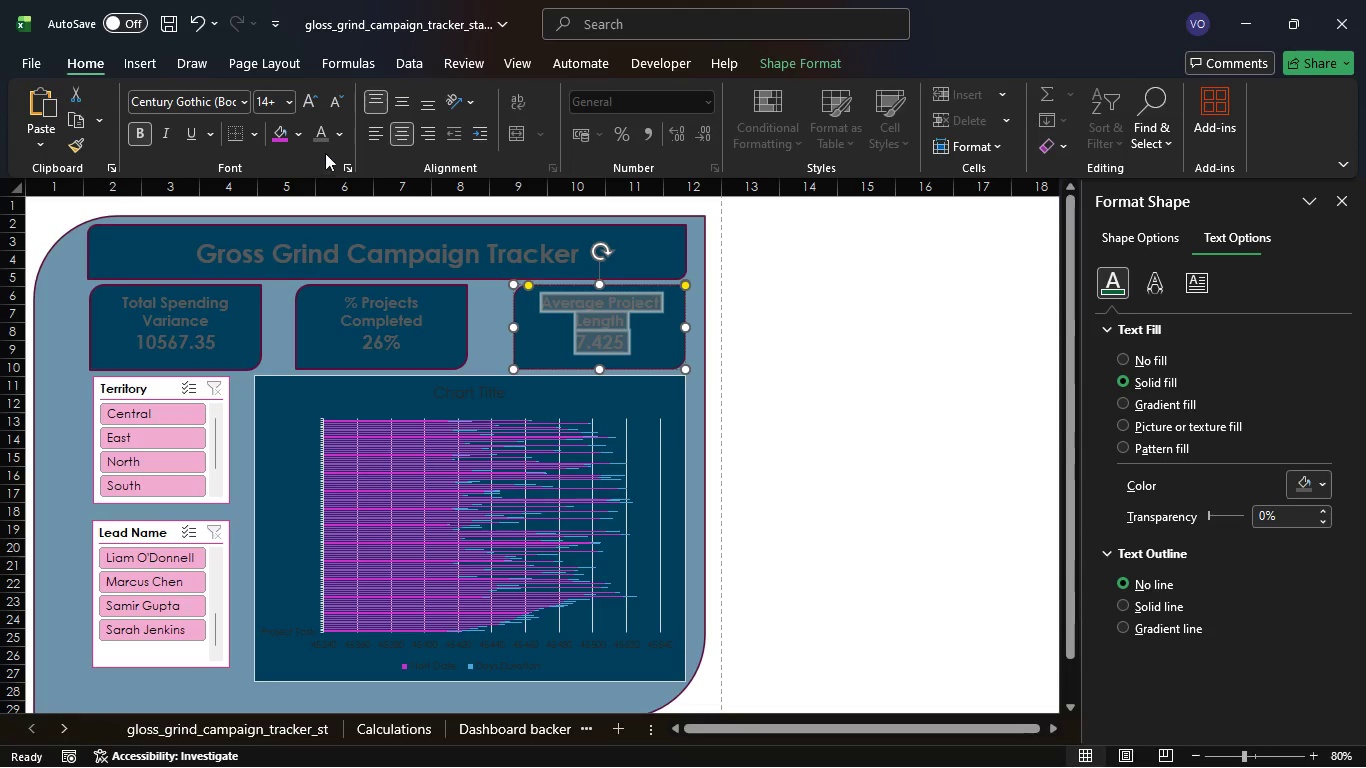 
left_click([347, 133])
 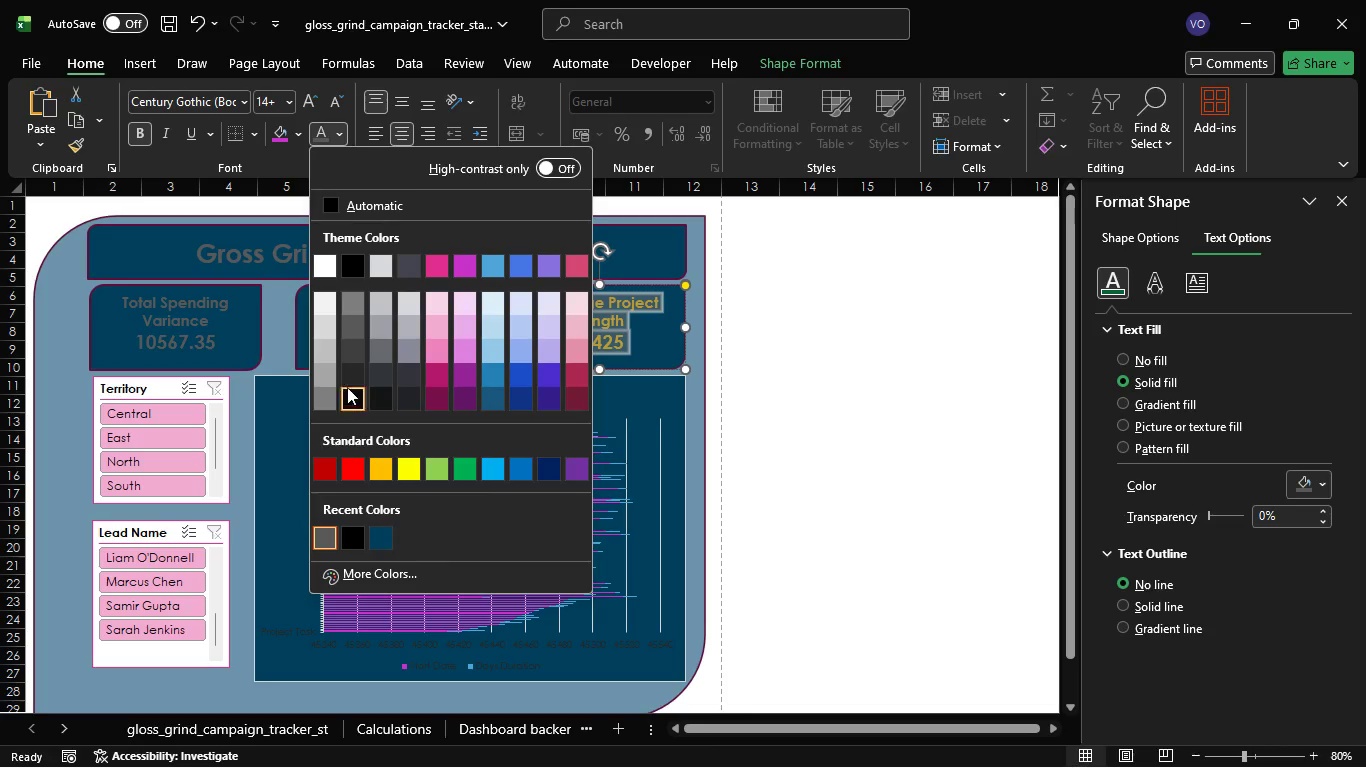 
left_click([351, 371])
 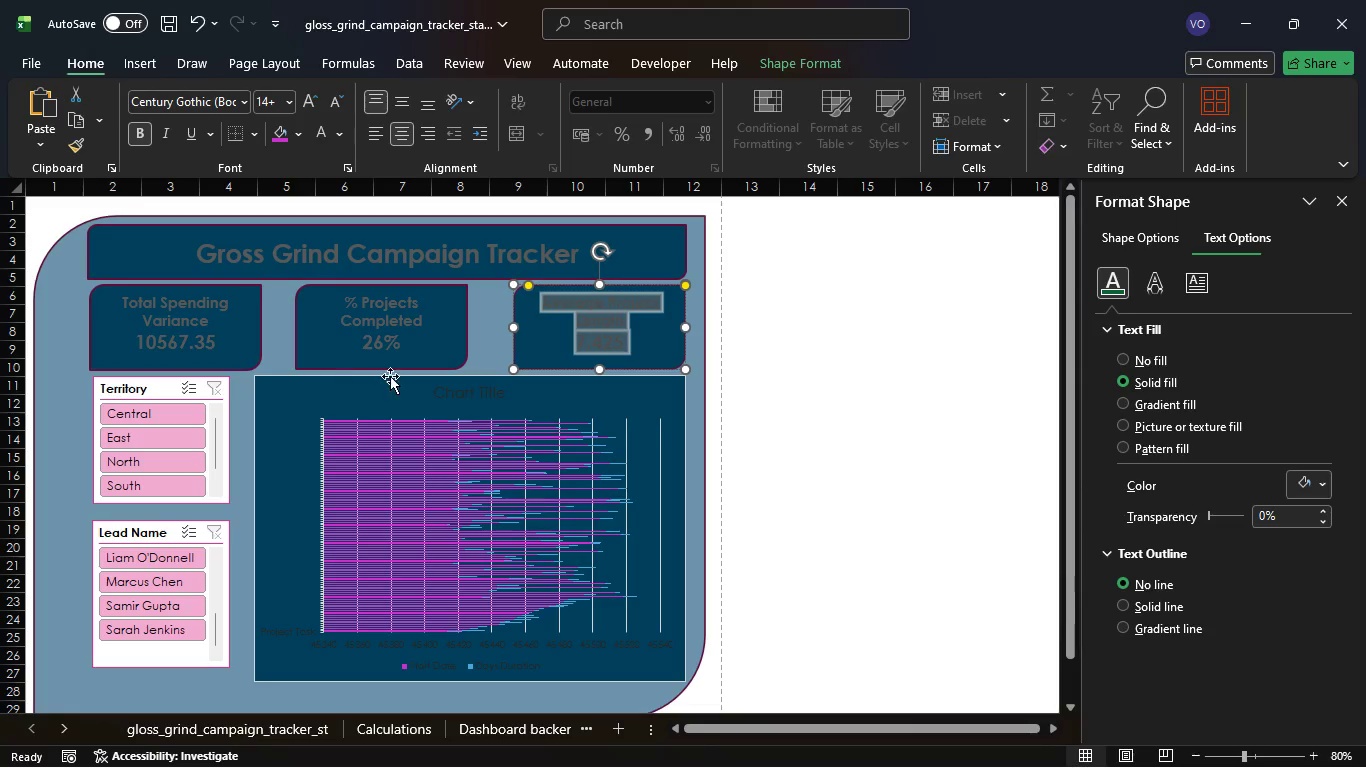 
left_click([401, 351])
 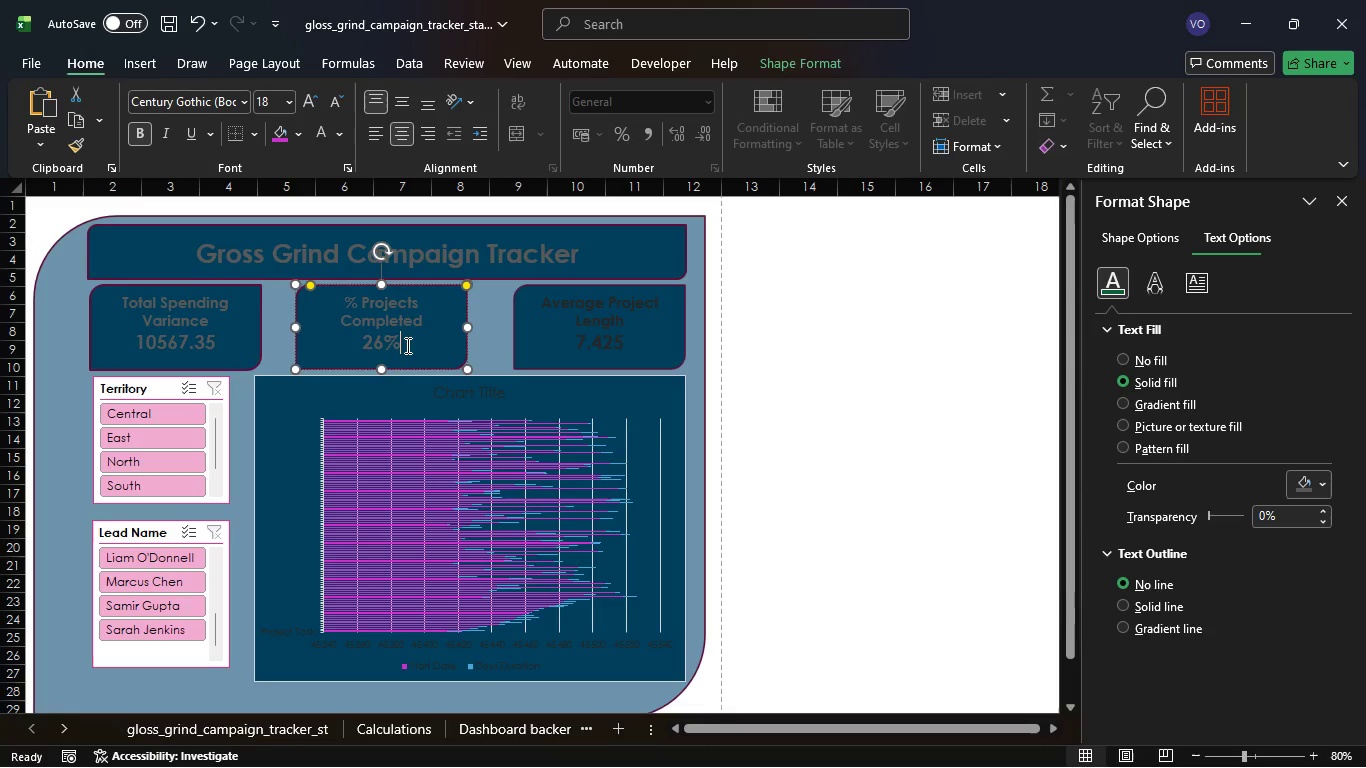 
left_click_drag(start_coordinate=[406, 345], to_coordinate=[358, 296])
 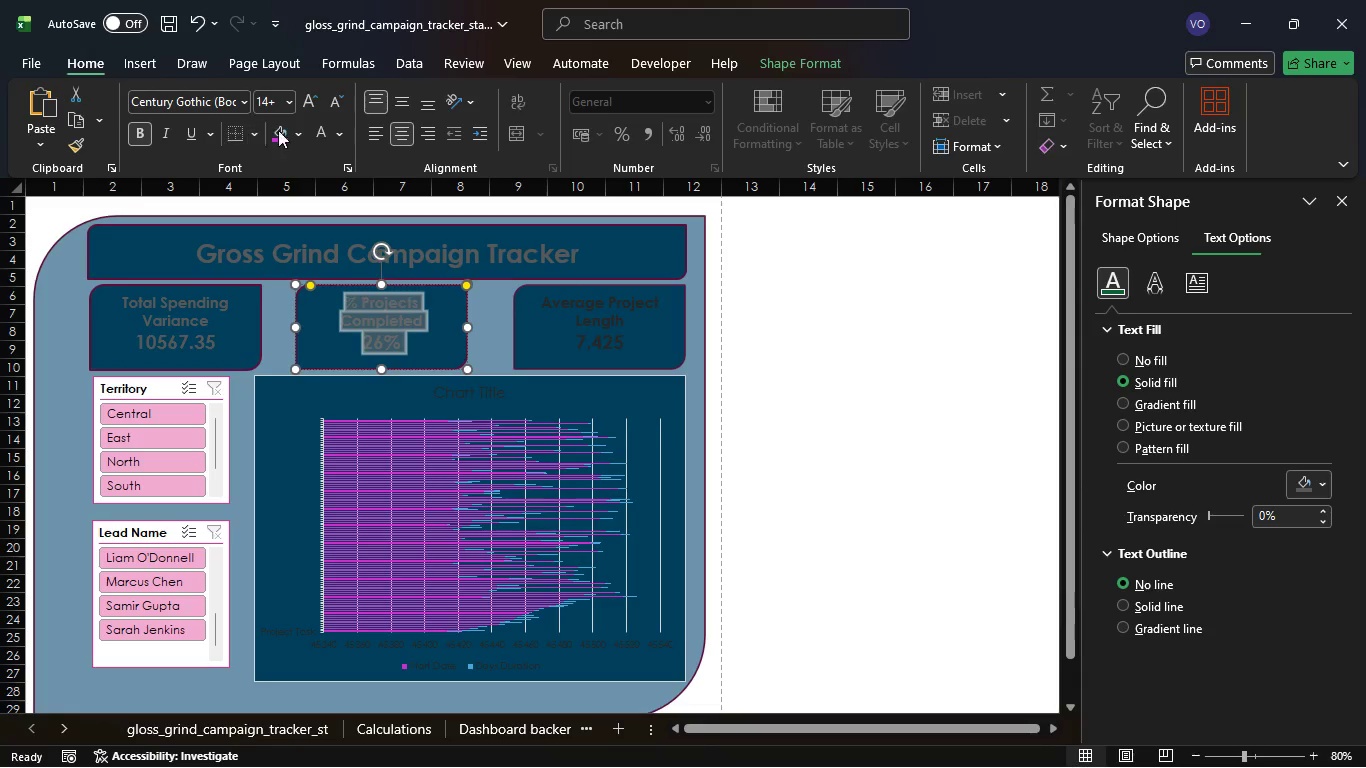 
left_click([336, 135])
 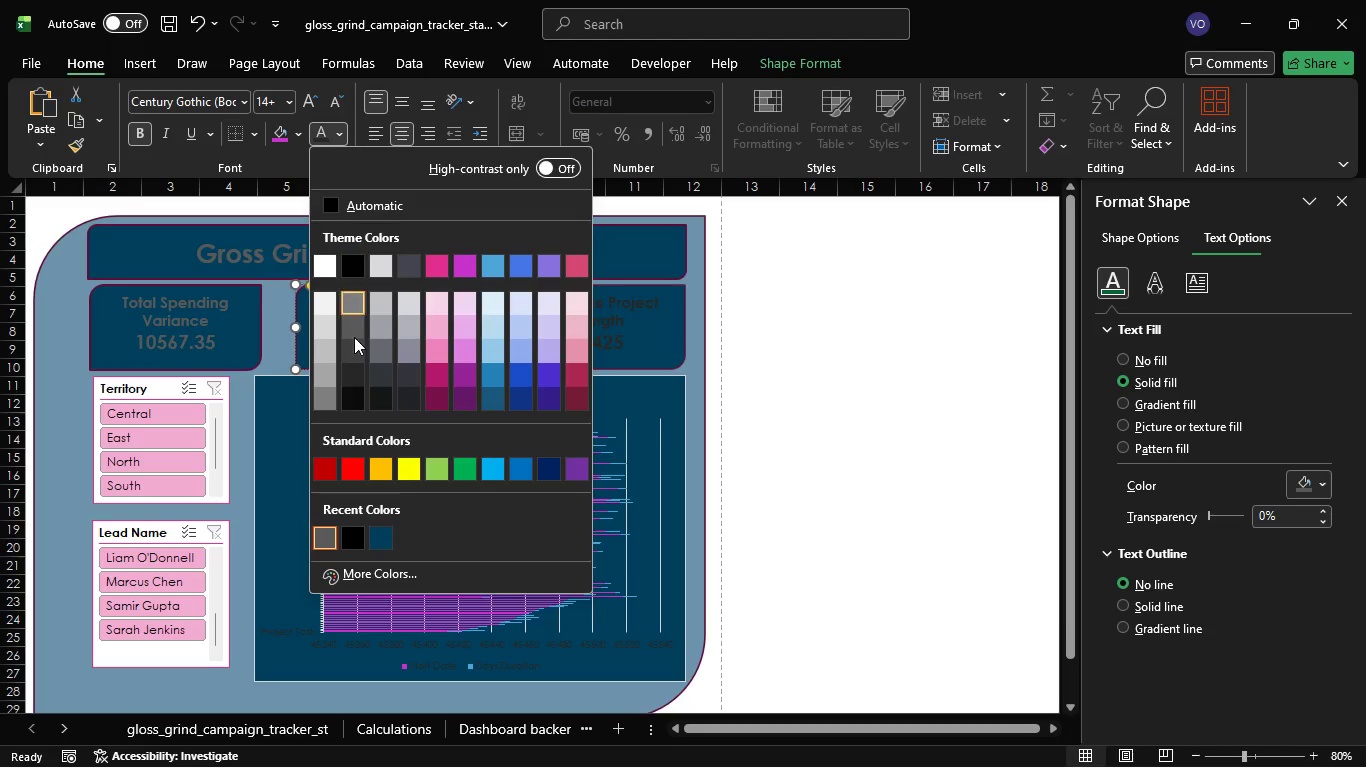 
left_click([348, 367])
 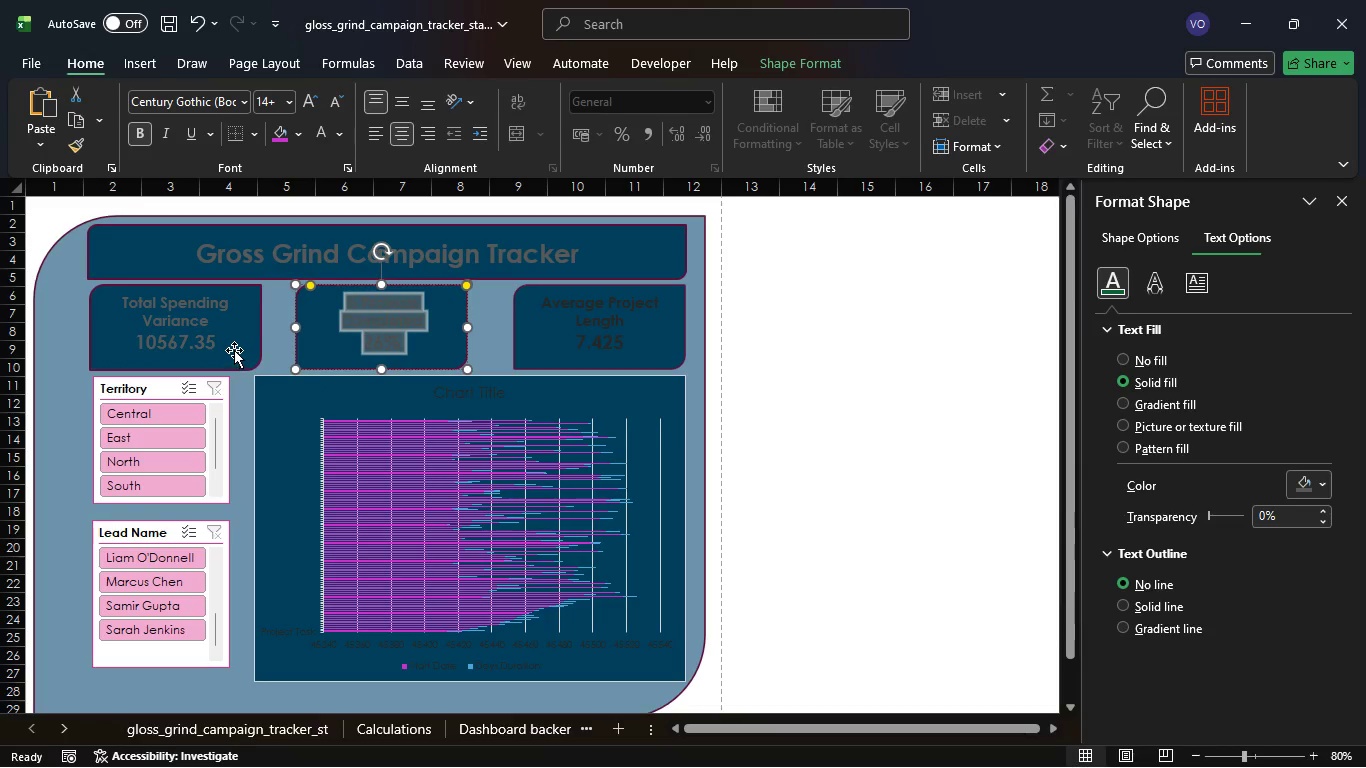 
left_click([229, 345])
 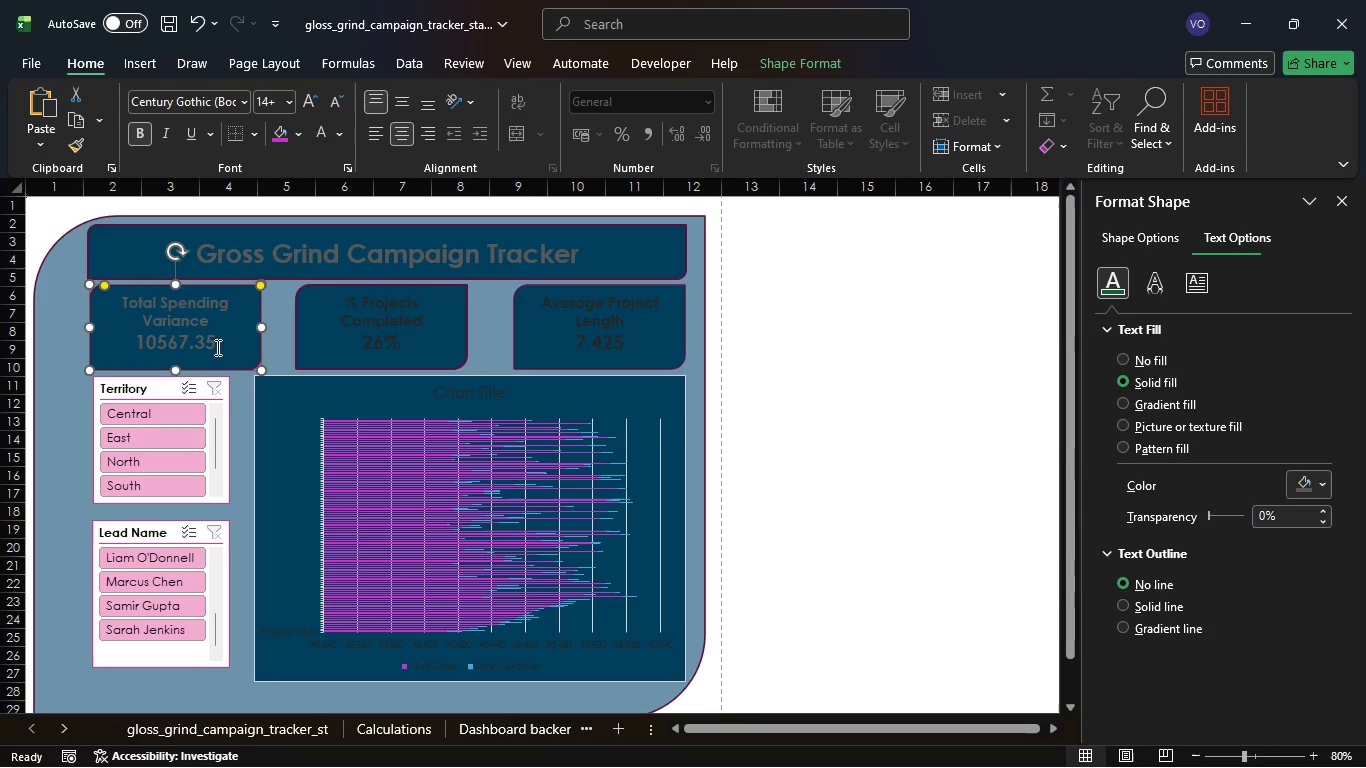 
left_click_drag(start_coordinate=[216, 347], to_coordinate=[143, 304])
 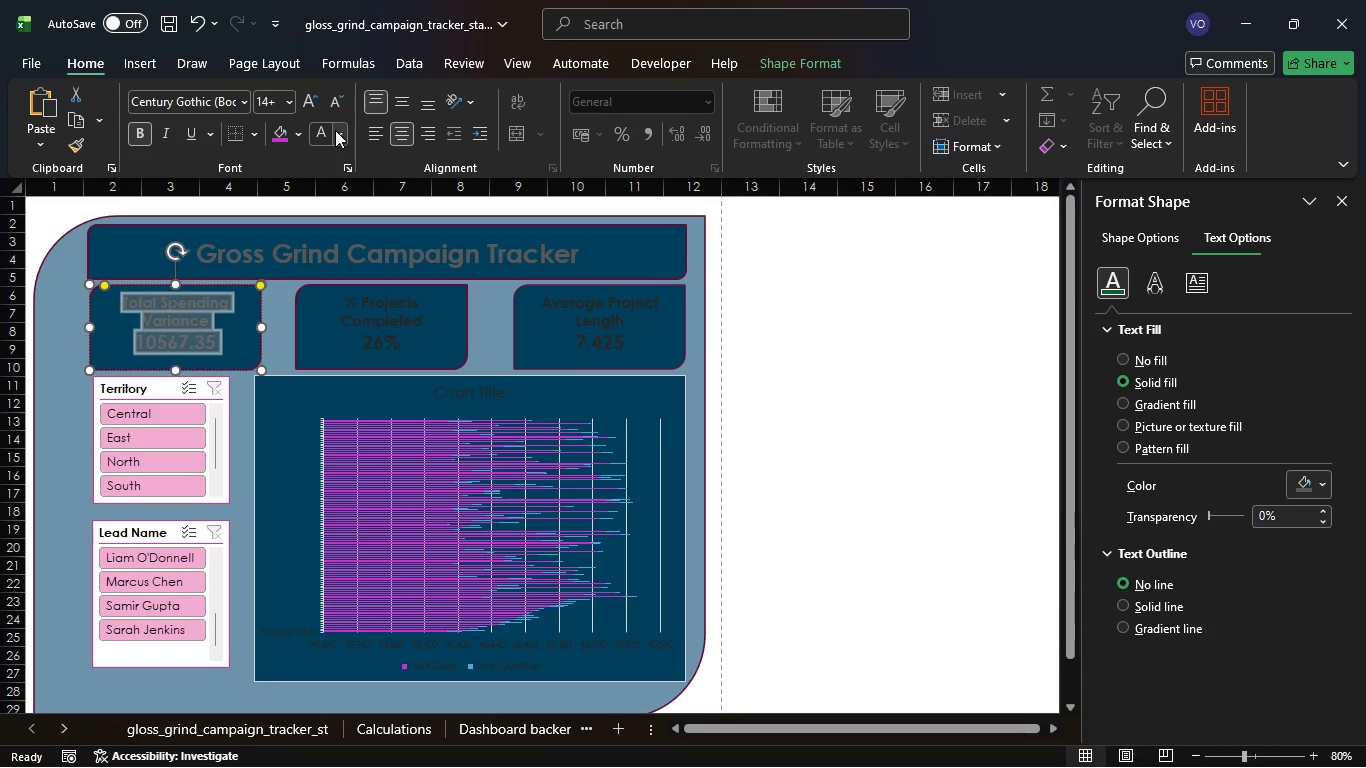 
left_click([322, 133])
 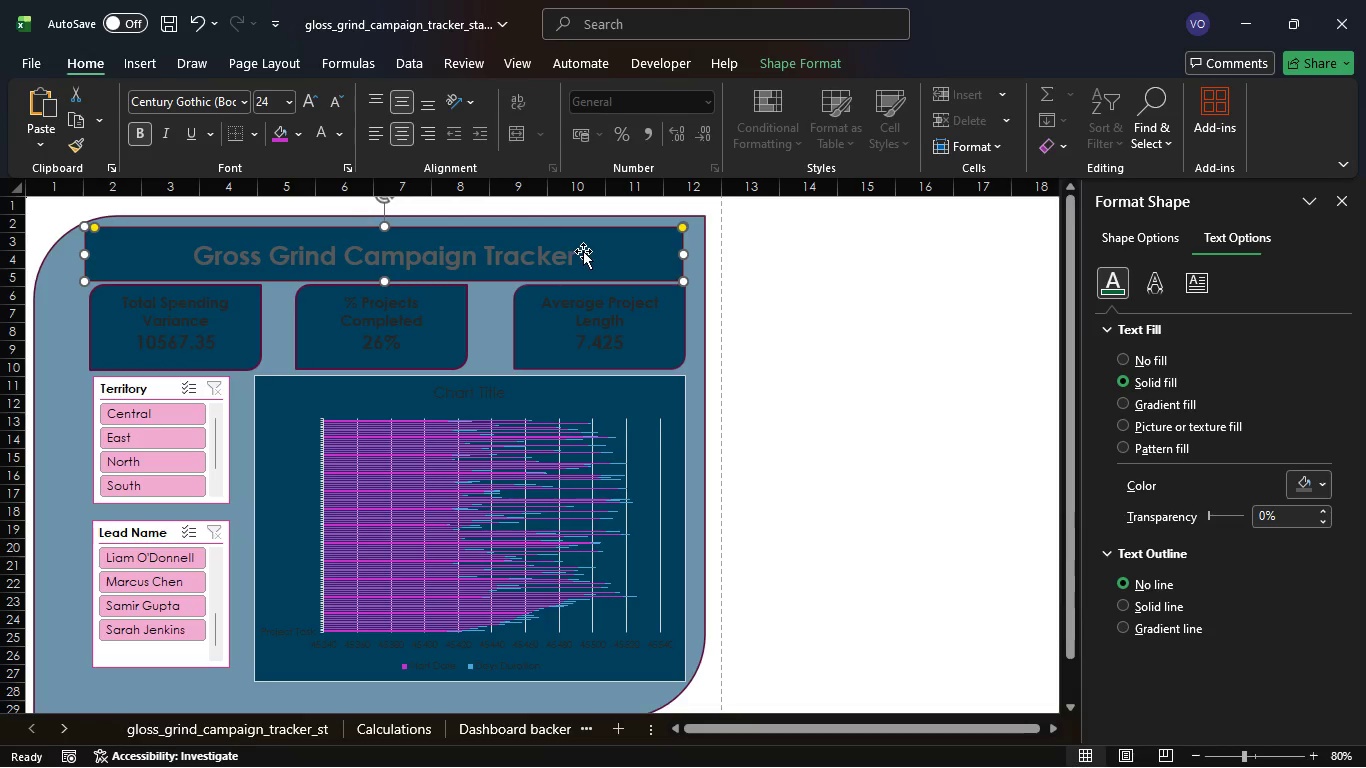 
key(Control+Z)
 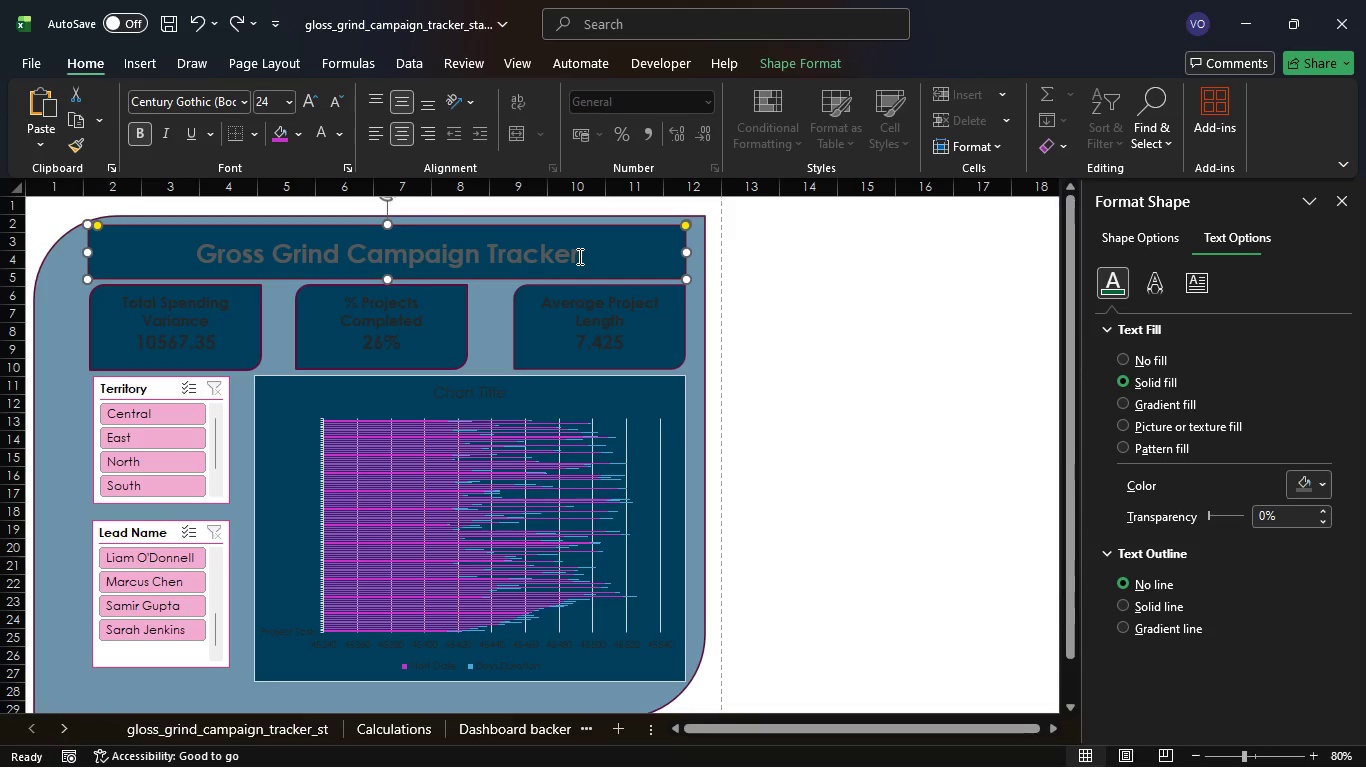 
left_click([580, 256])
 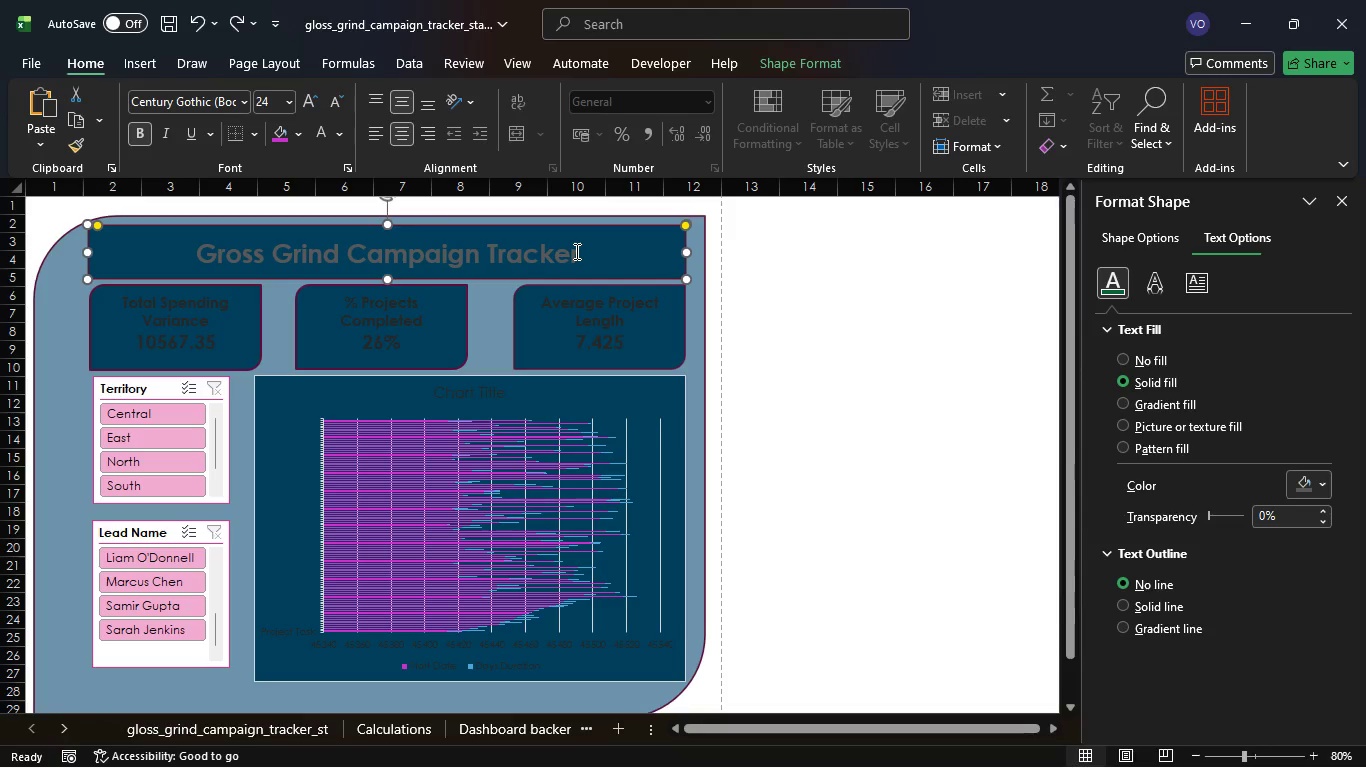 
left_click_drag(start_coordinate=[575, 251], to_coordinate=[242, 246])
 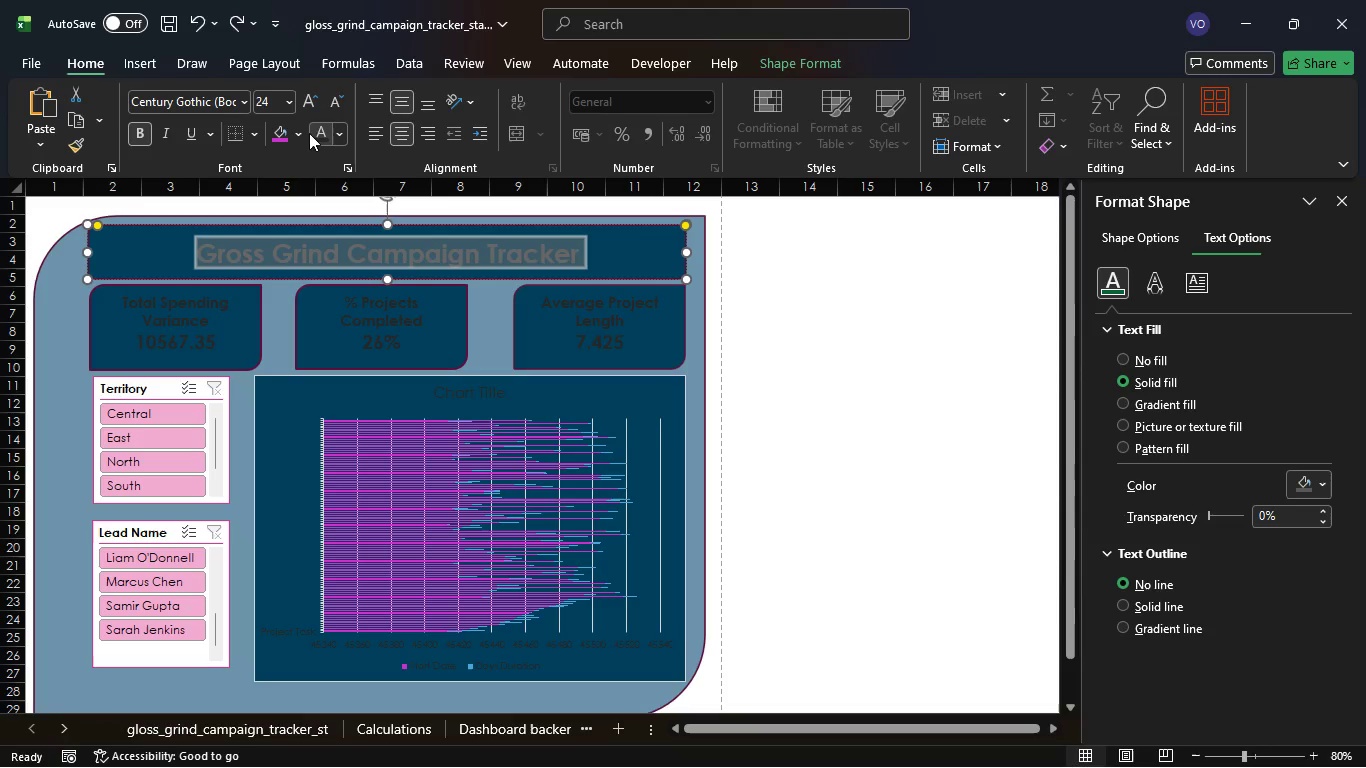 
left_click([314, 133])
 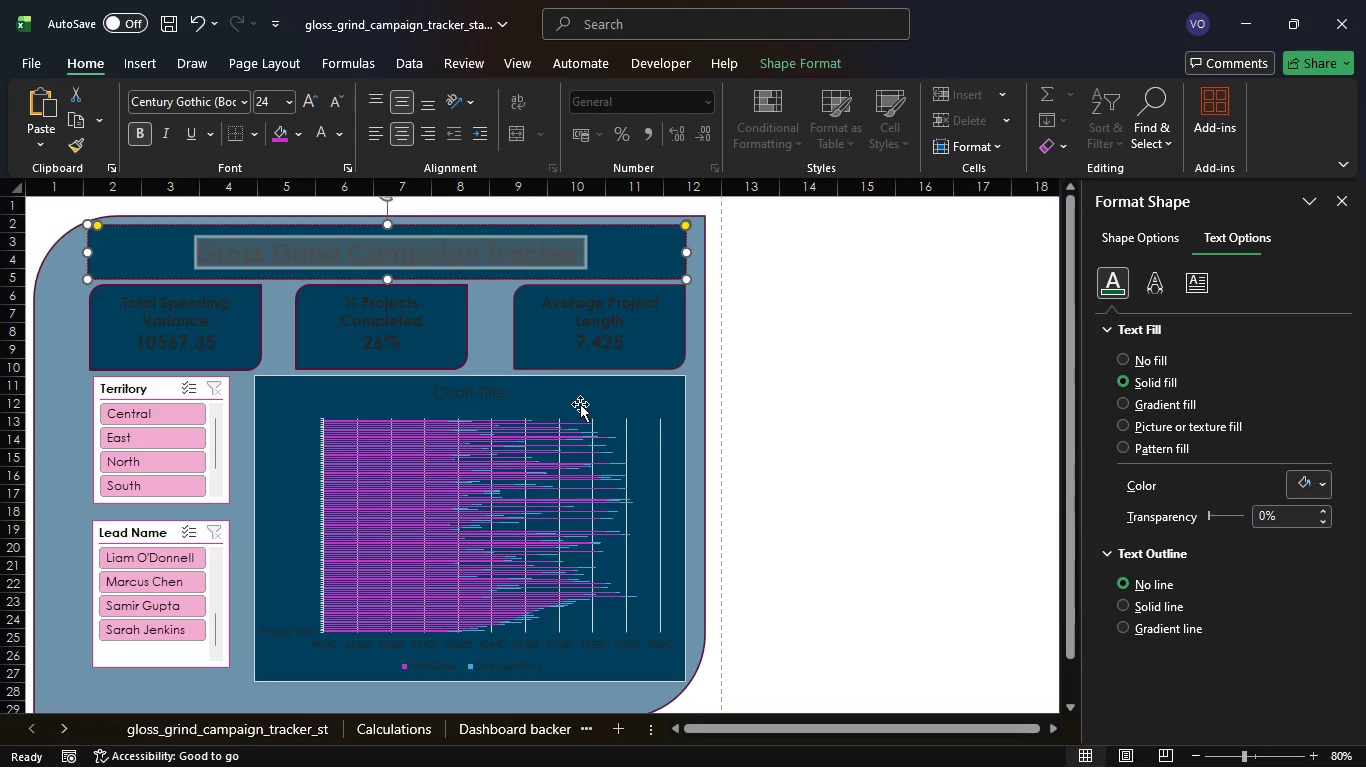 
left_click([593, 392])
 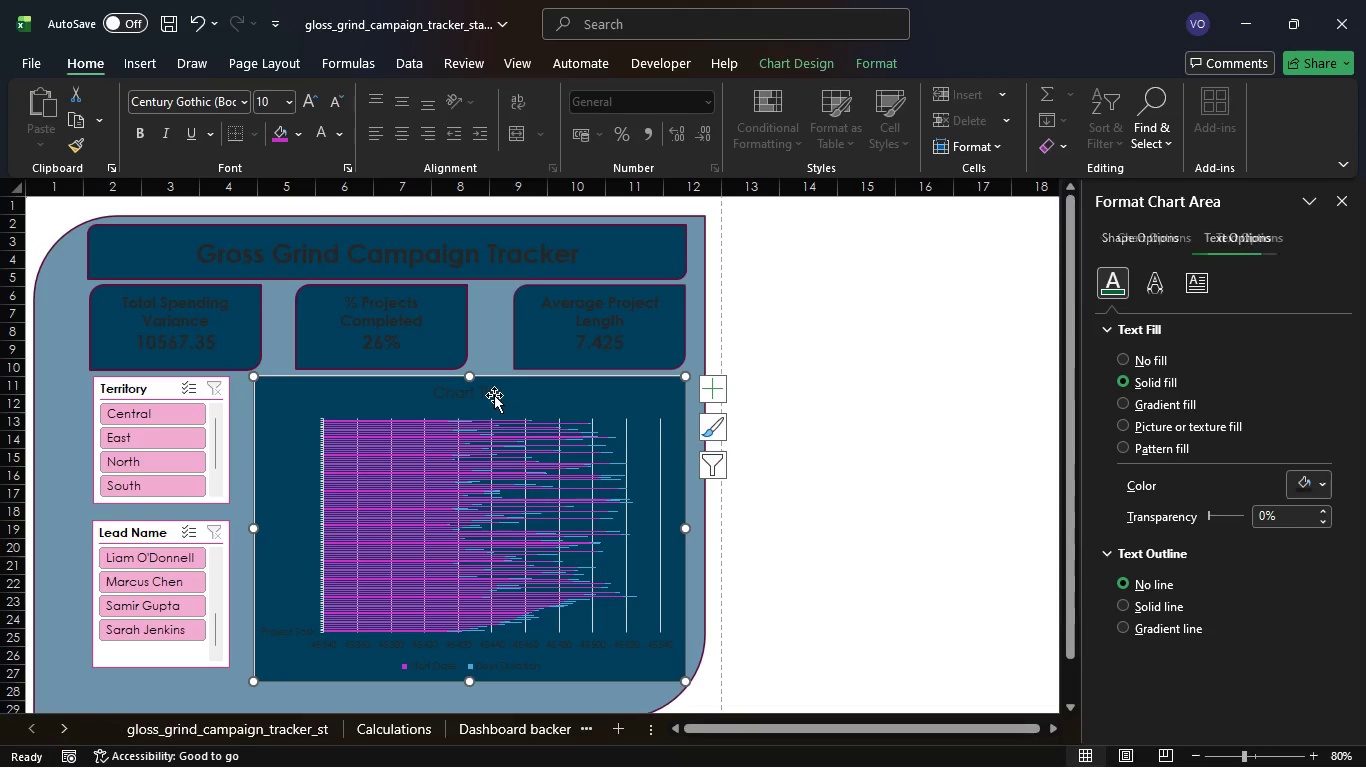 
left_click([492, 395])
 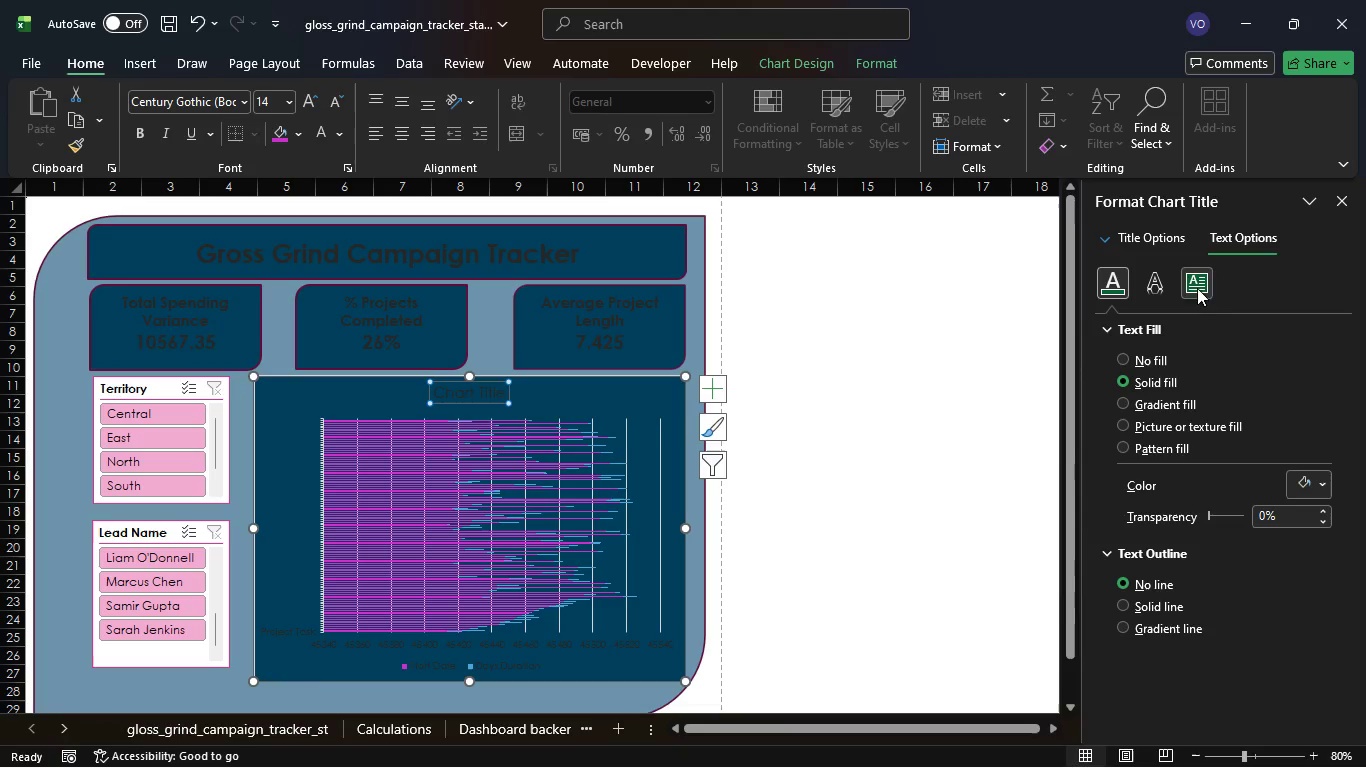 
left_click([1196, 280])
 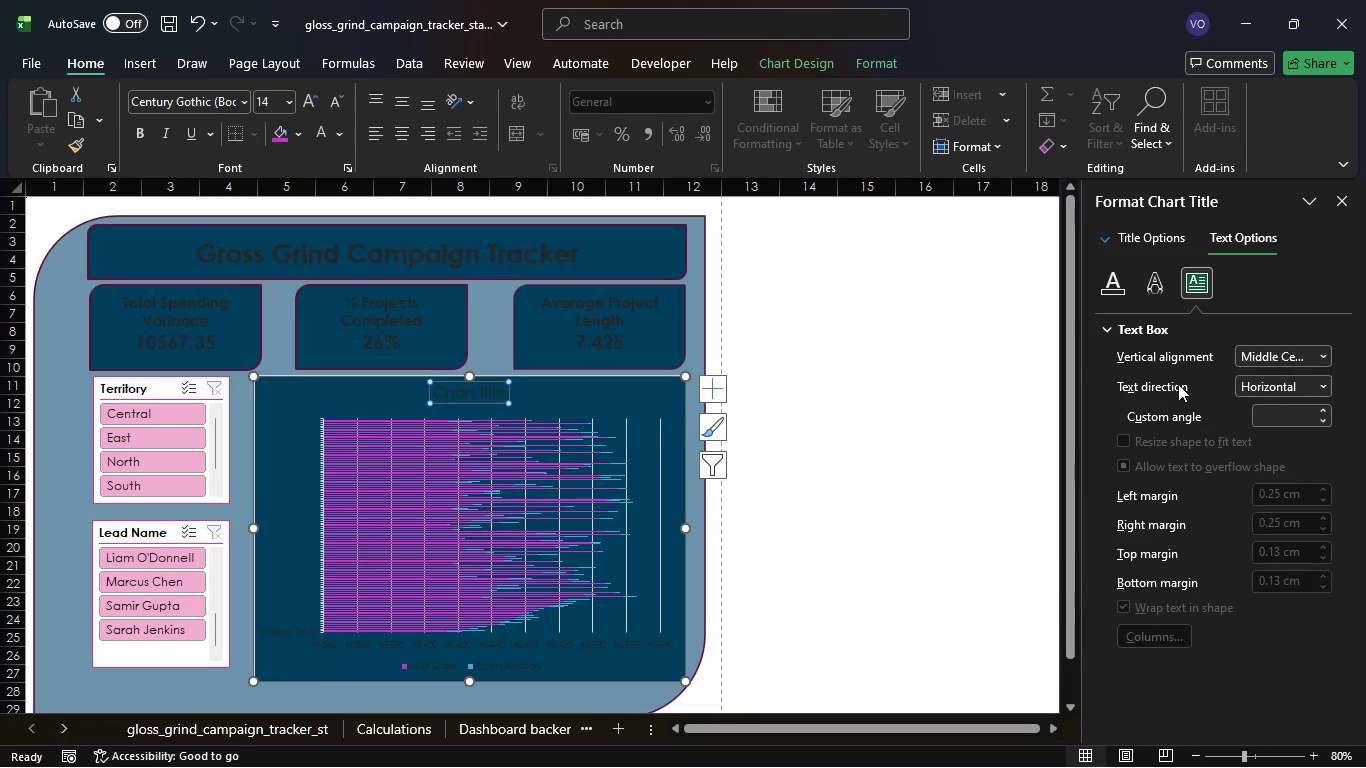 
left_click([1155, 294])
 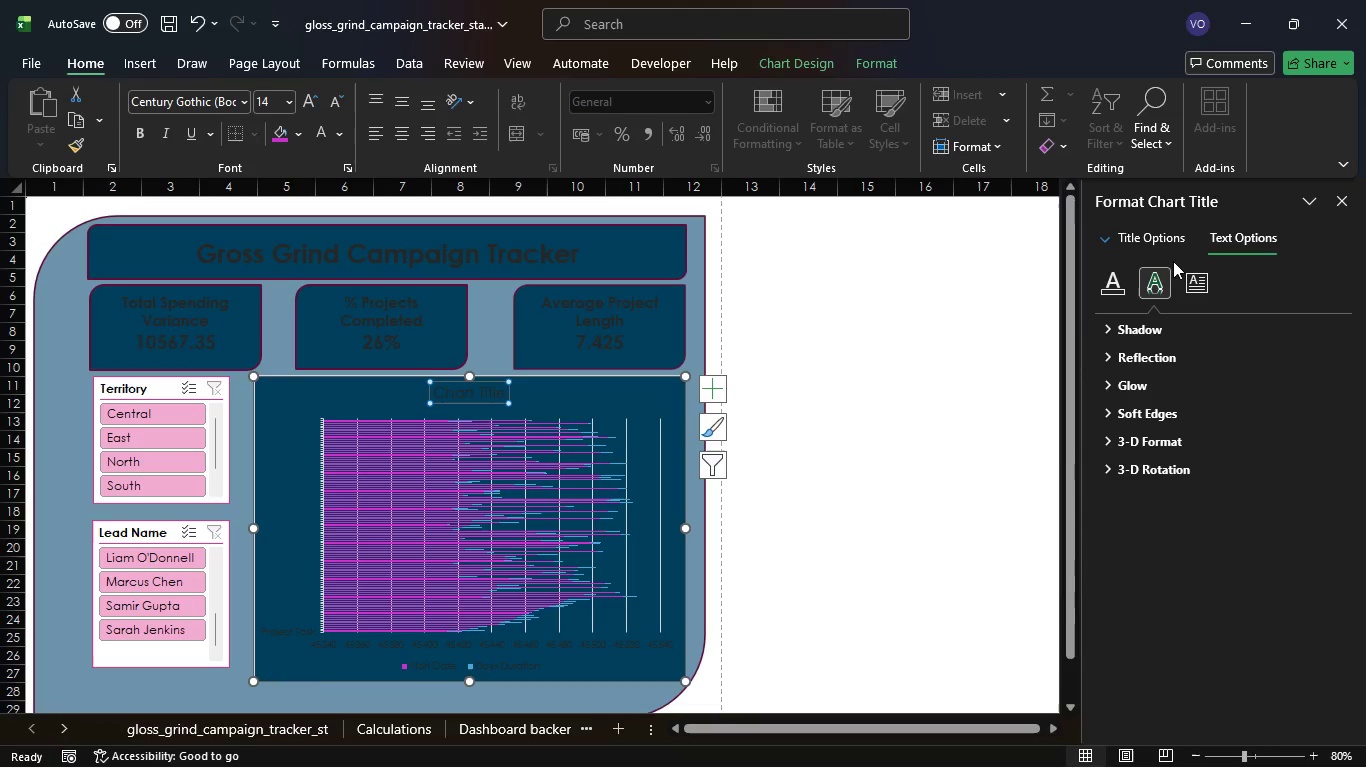 
left_click([1102, 290])
 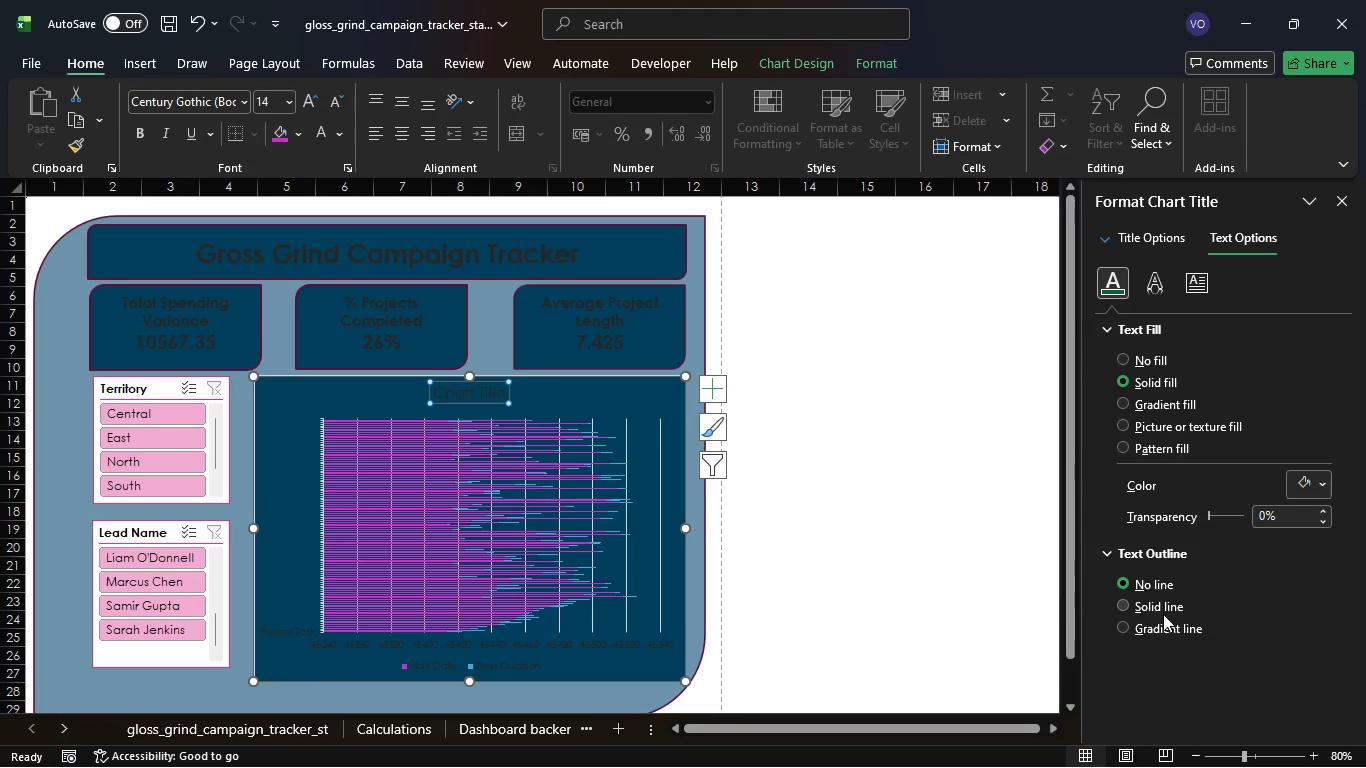 
left_click([1163, 614])
 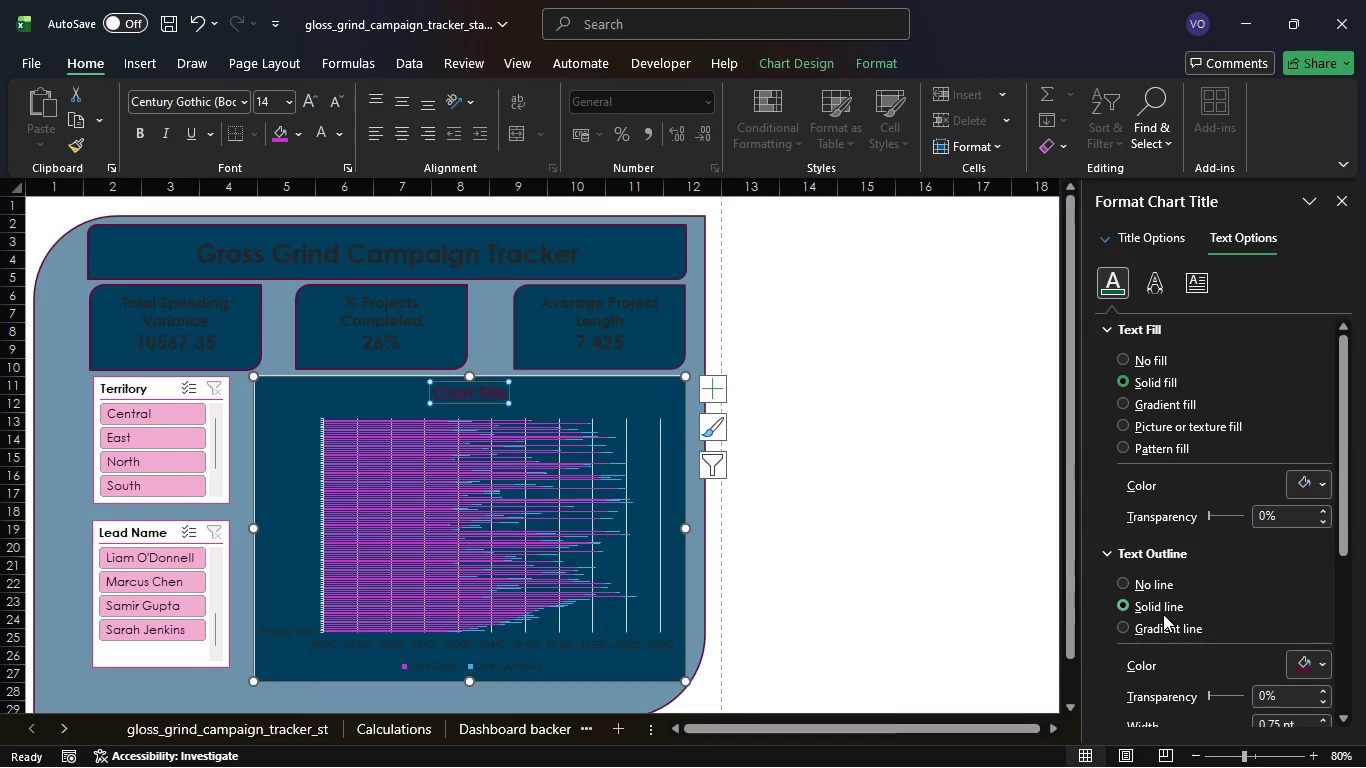 
wait(5.47)
 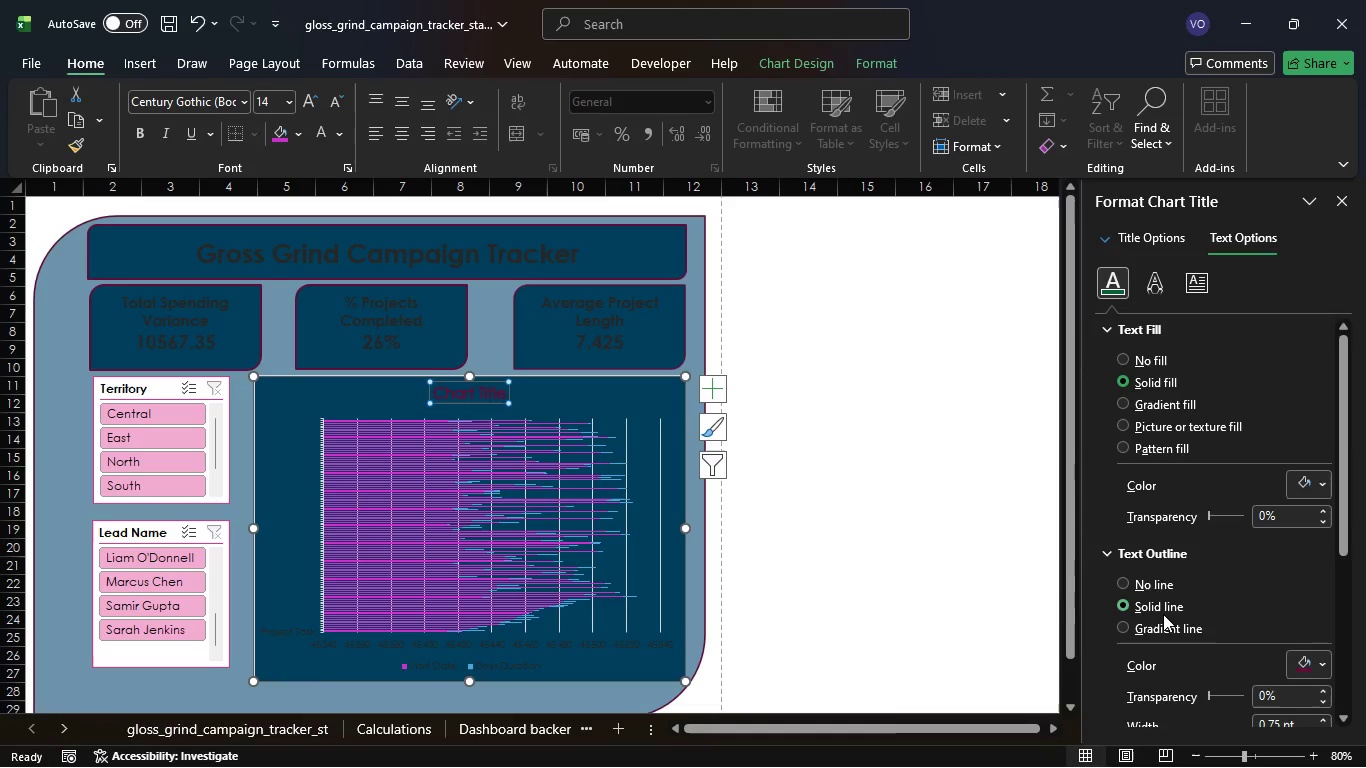 
left_click([864, 560])
 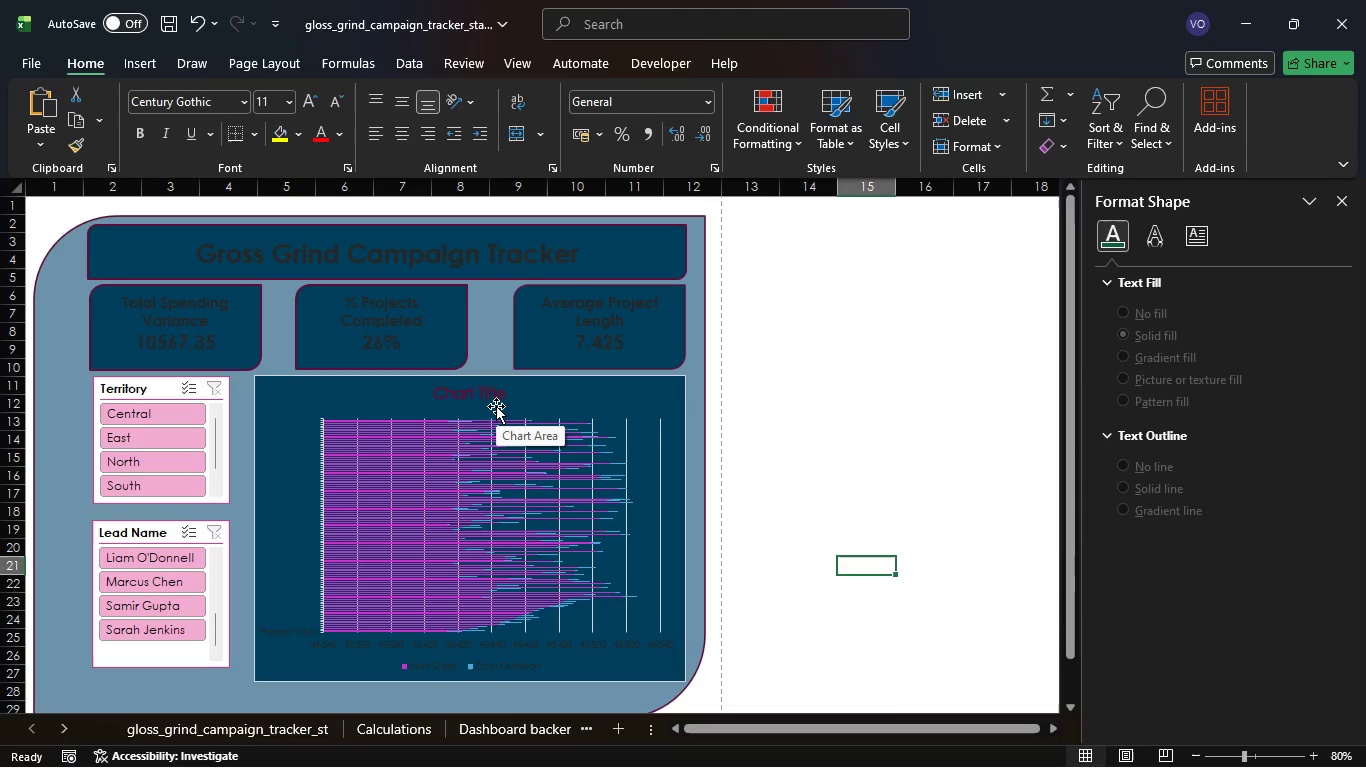 
left_click([498, 398])
 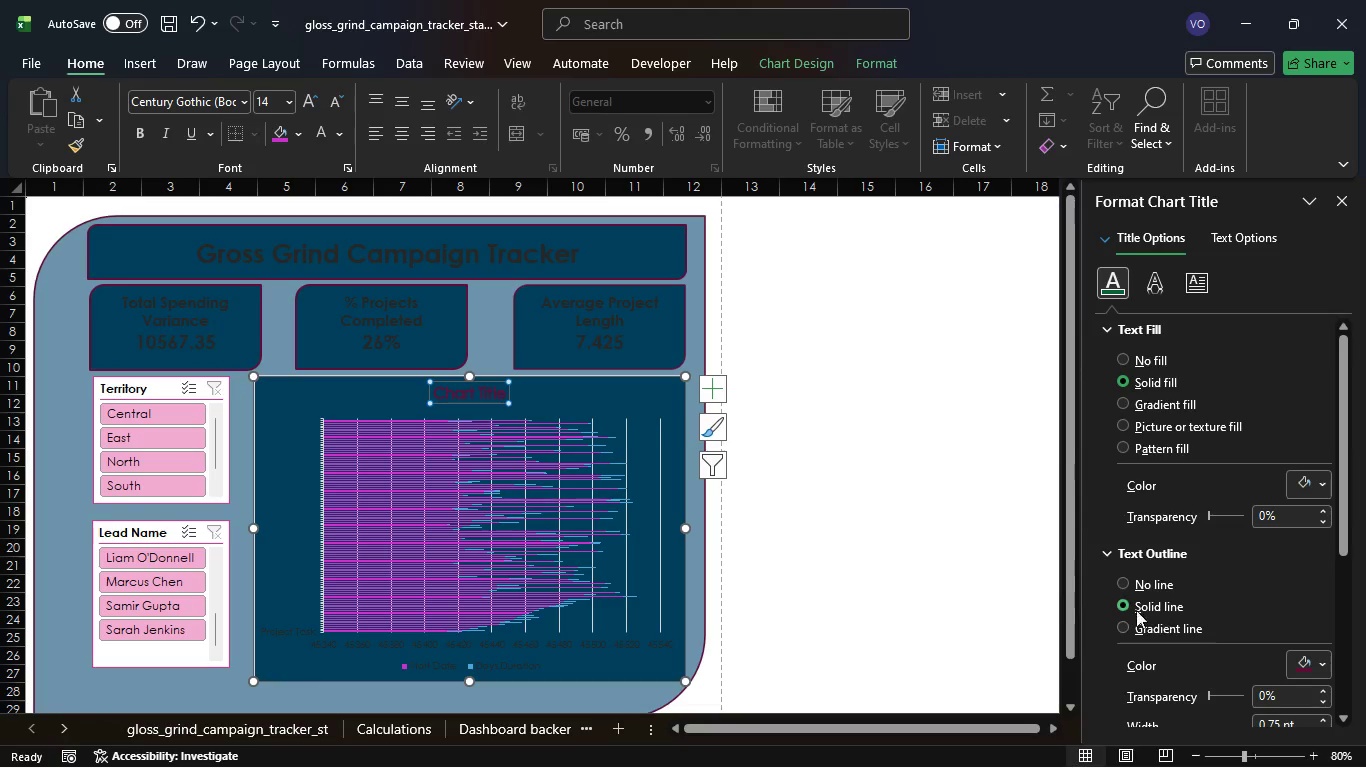 
left_click([1122, 583])
 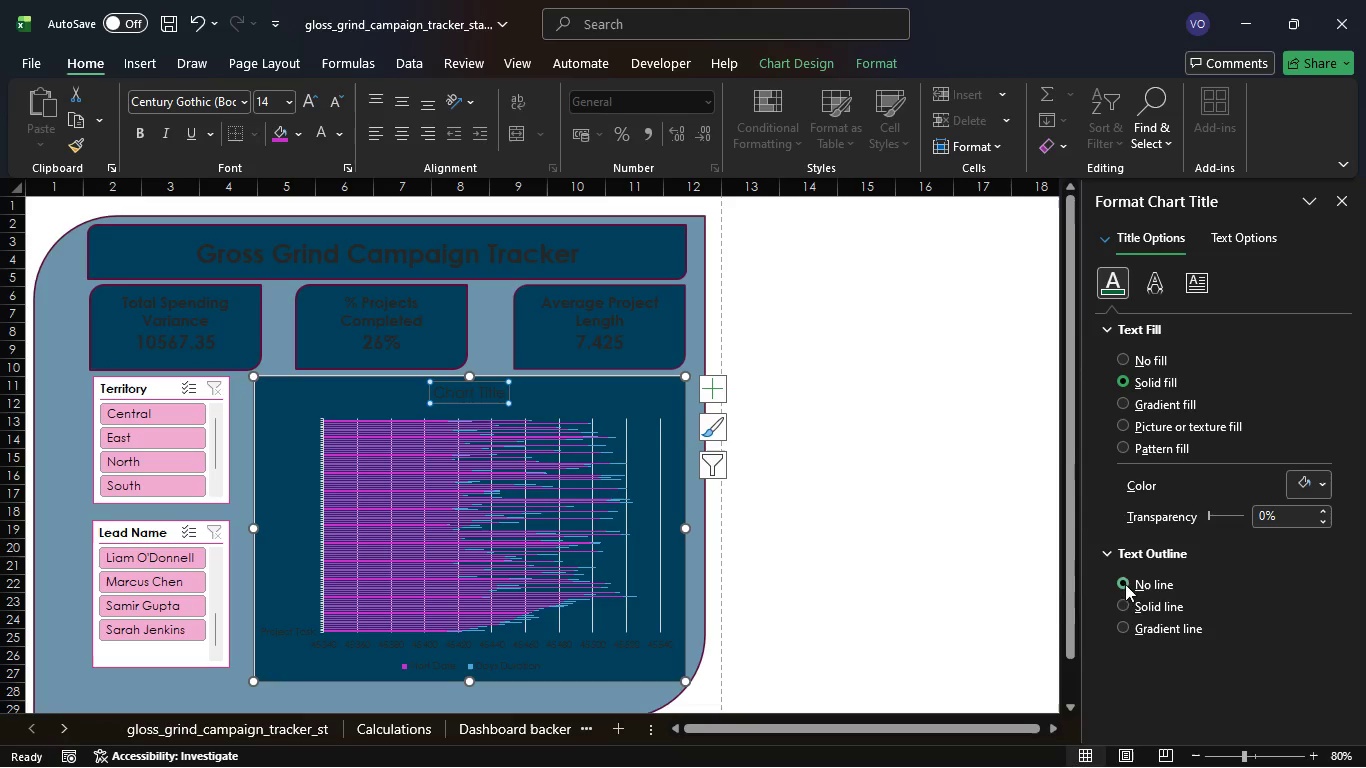 
left_click([1122, 623])
 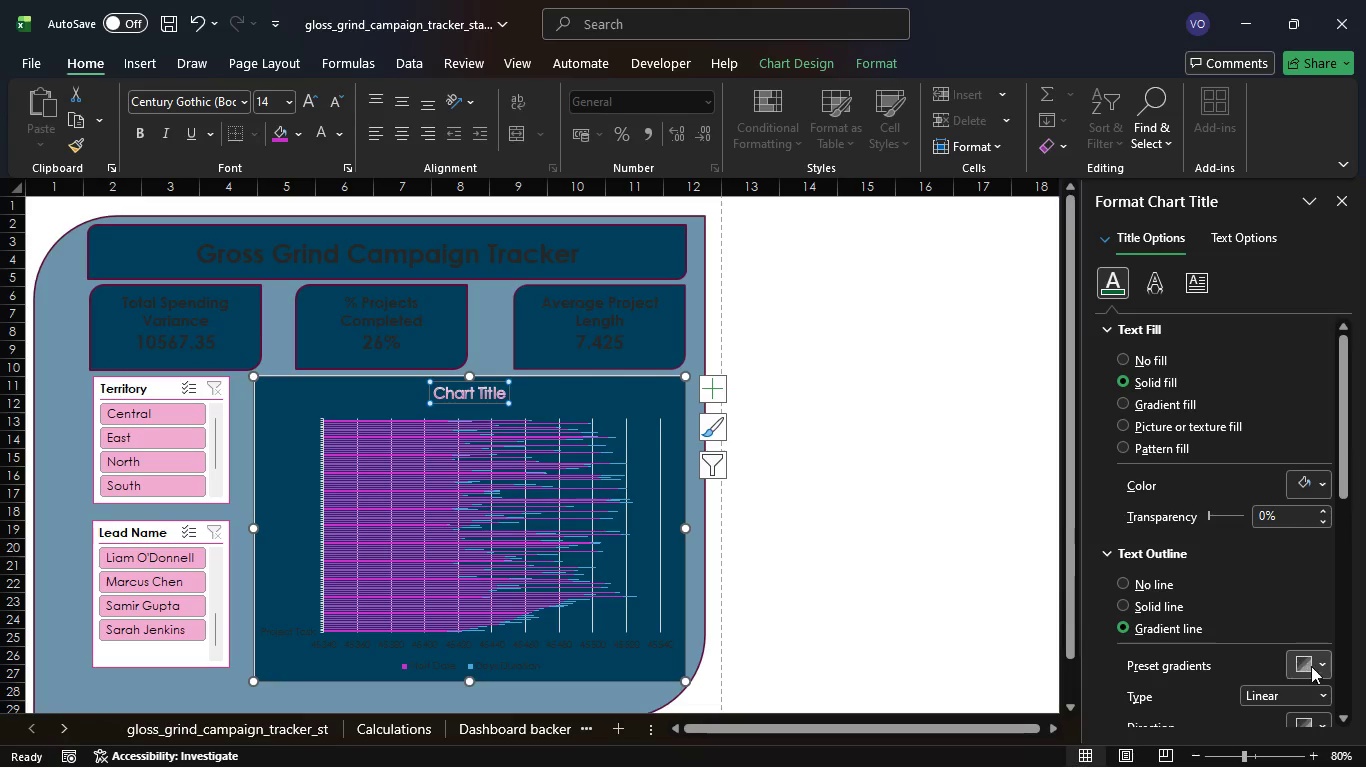 
wait(6.84)
 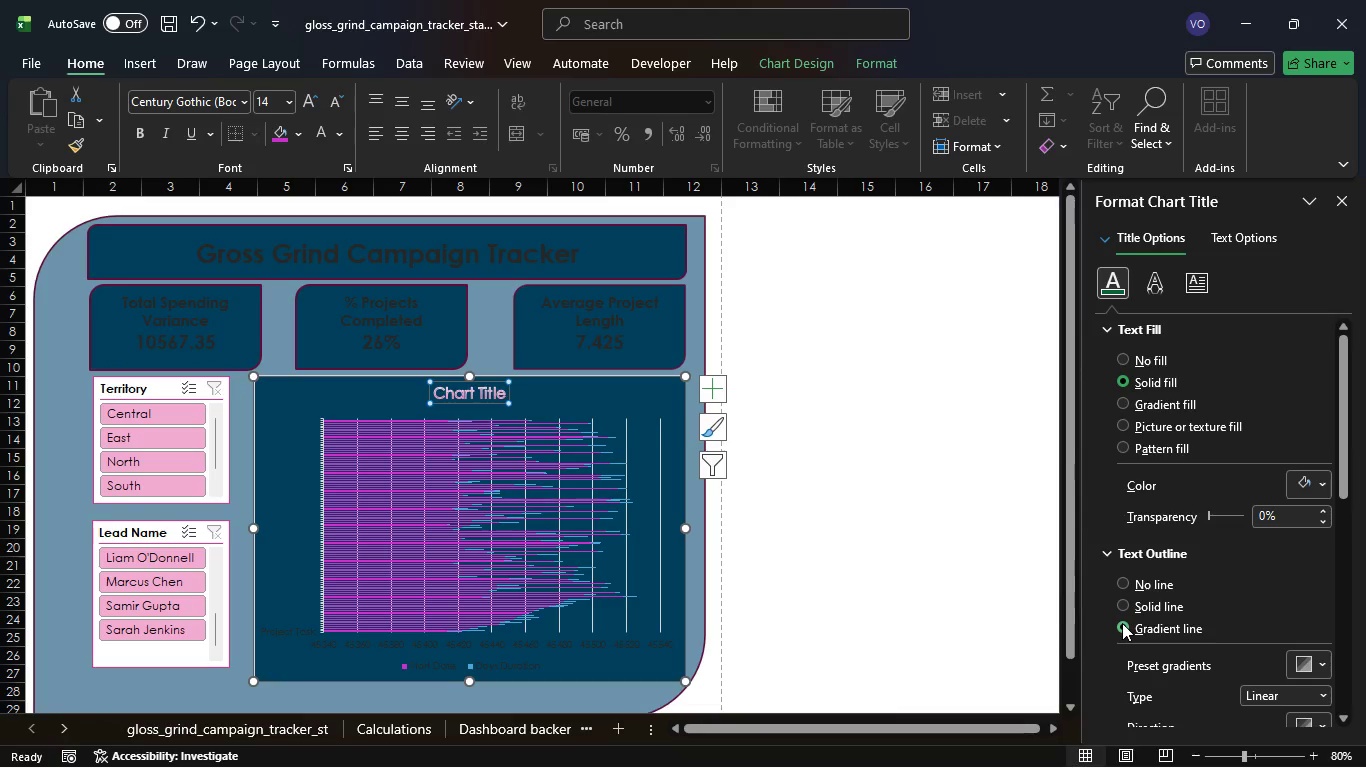 
left_click([1126, 582])
 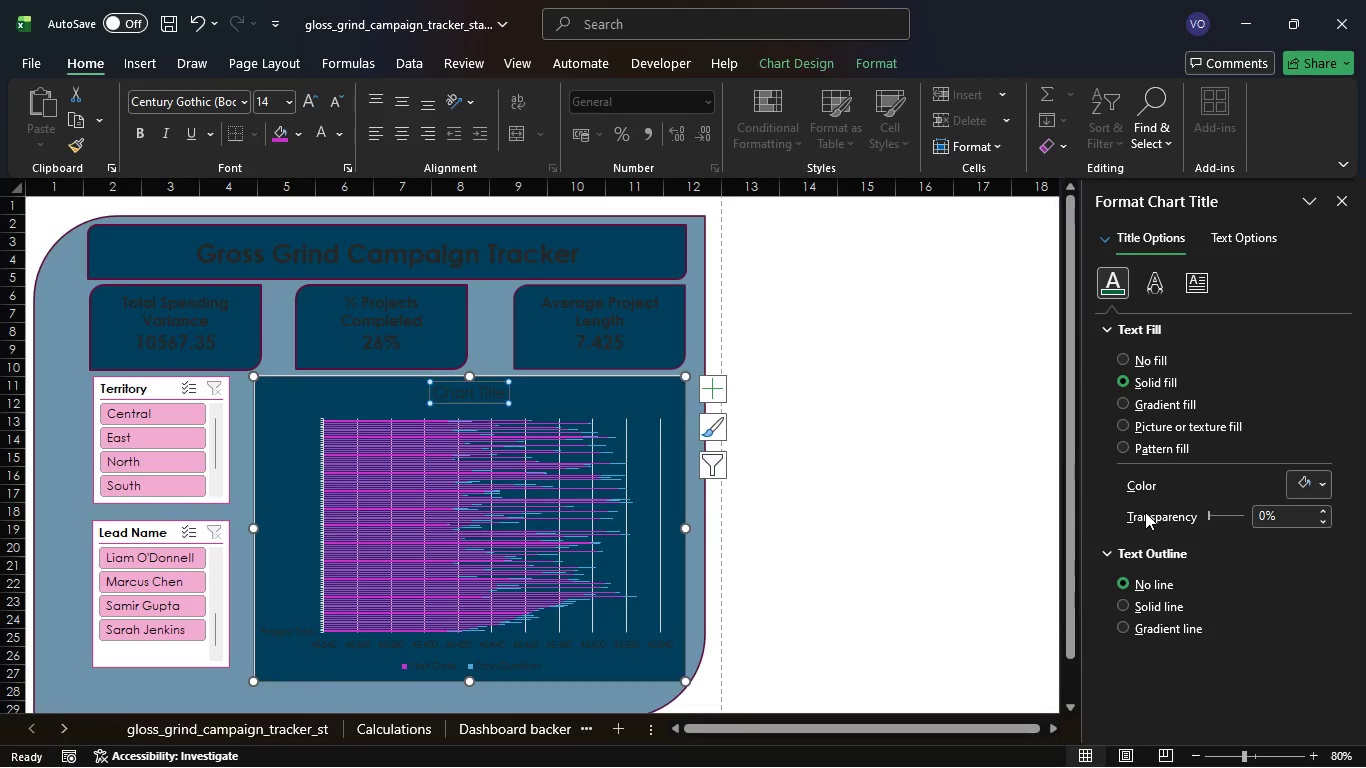 
wait(5.72)
 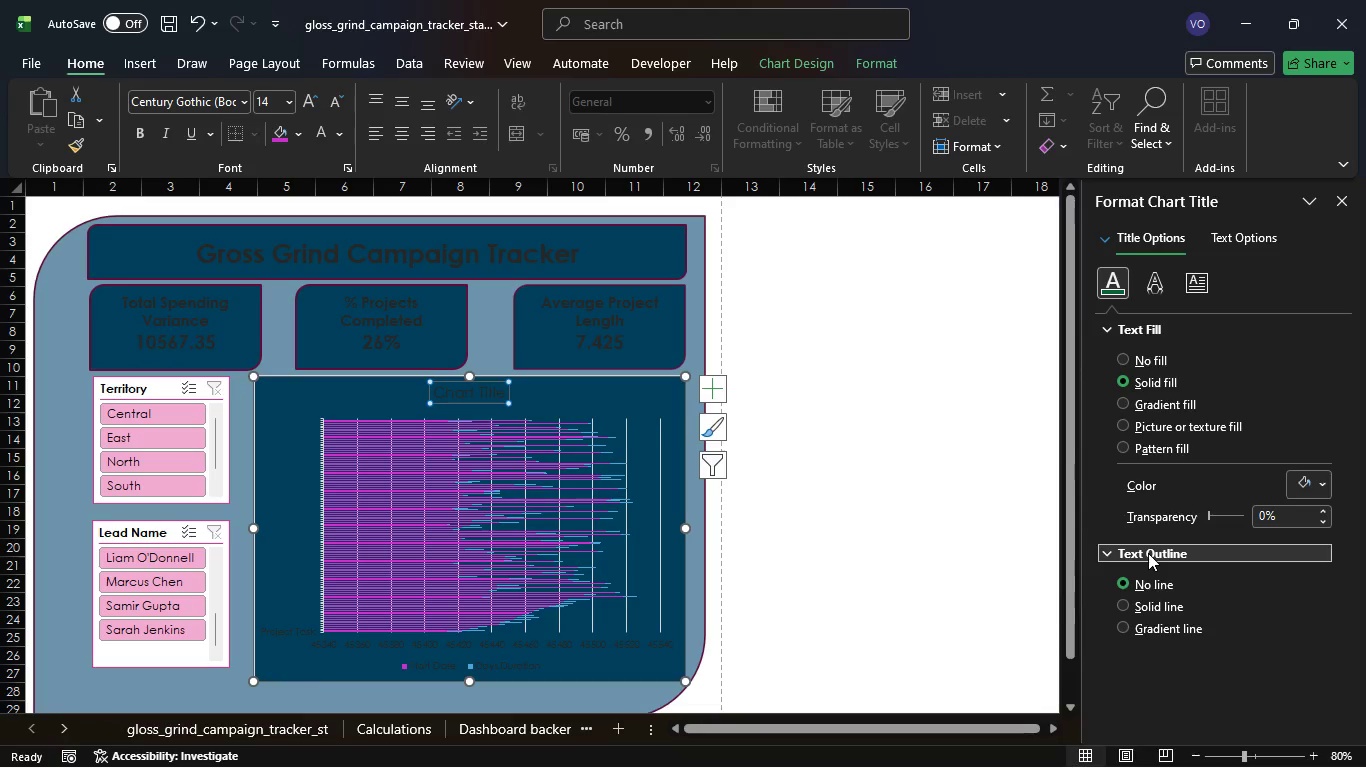 
left_click([1150, 611])
 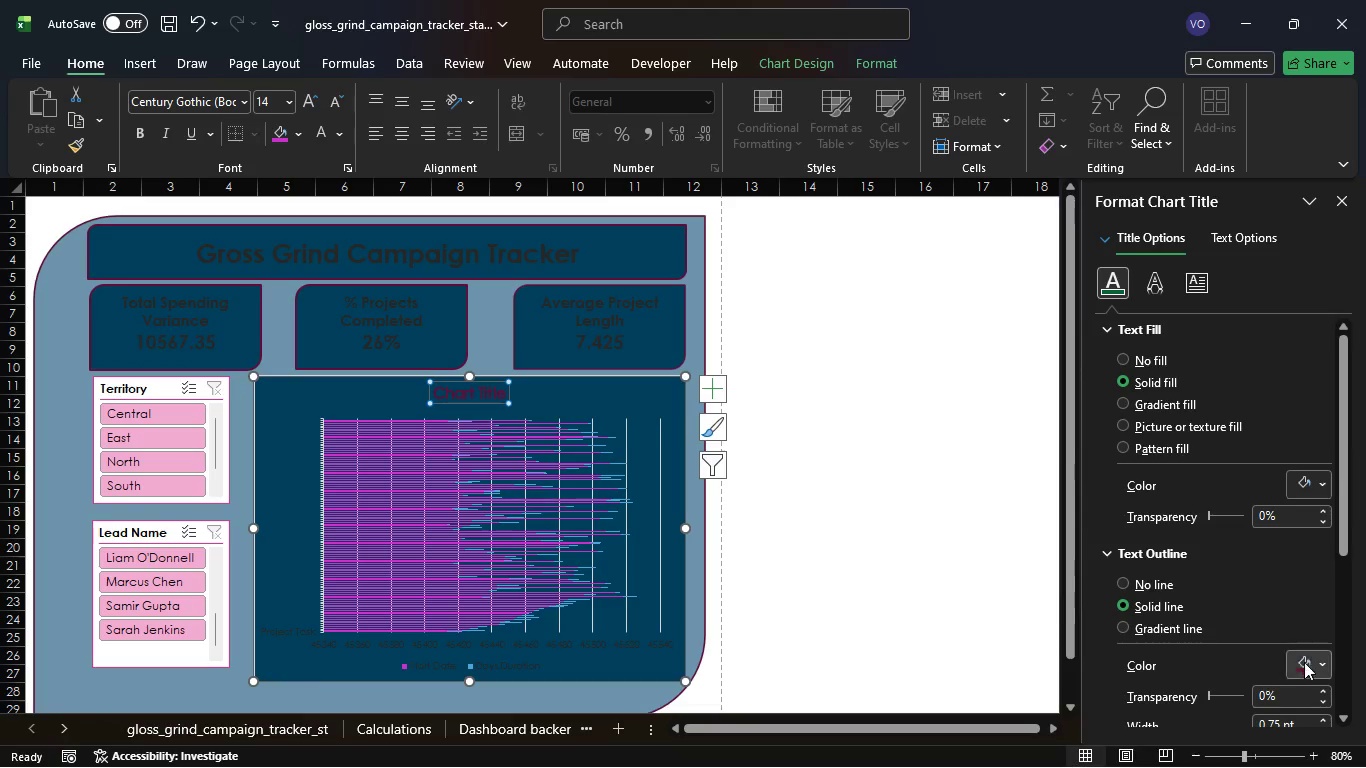 
left_click([1322, 663])
 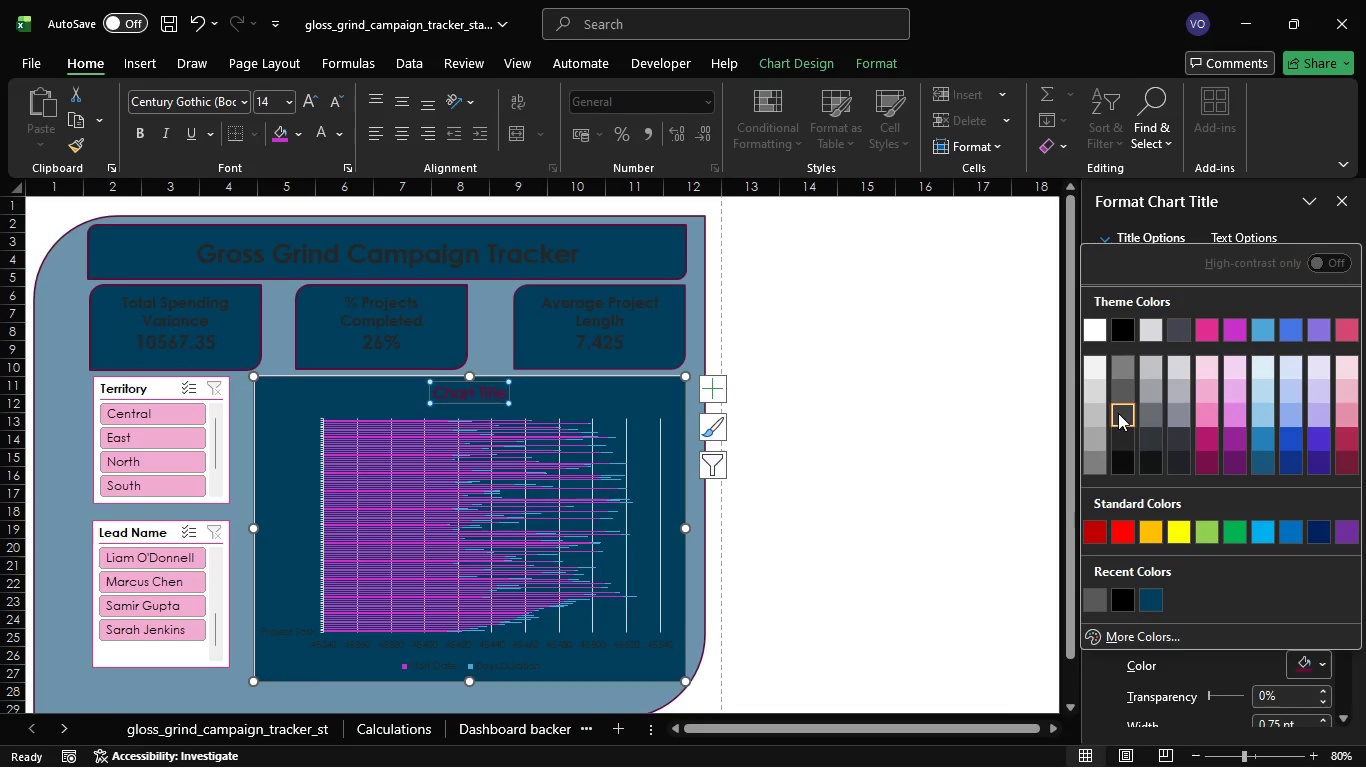 
left_click([1120, 430])
 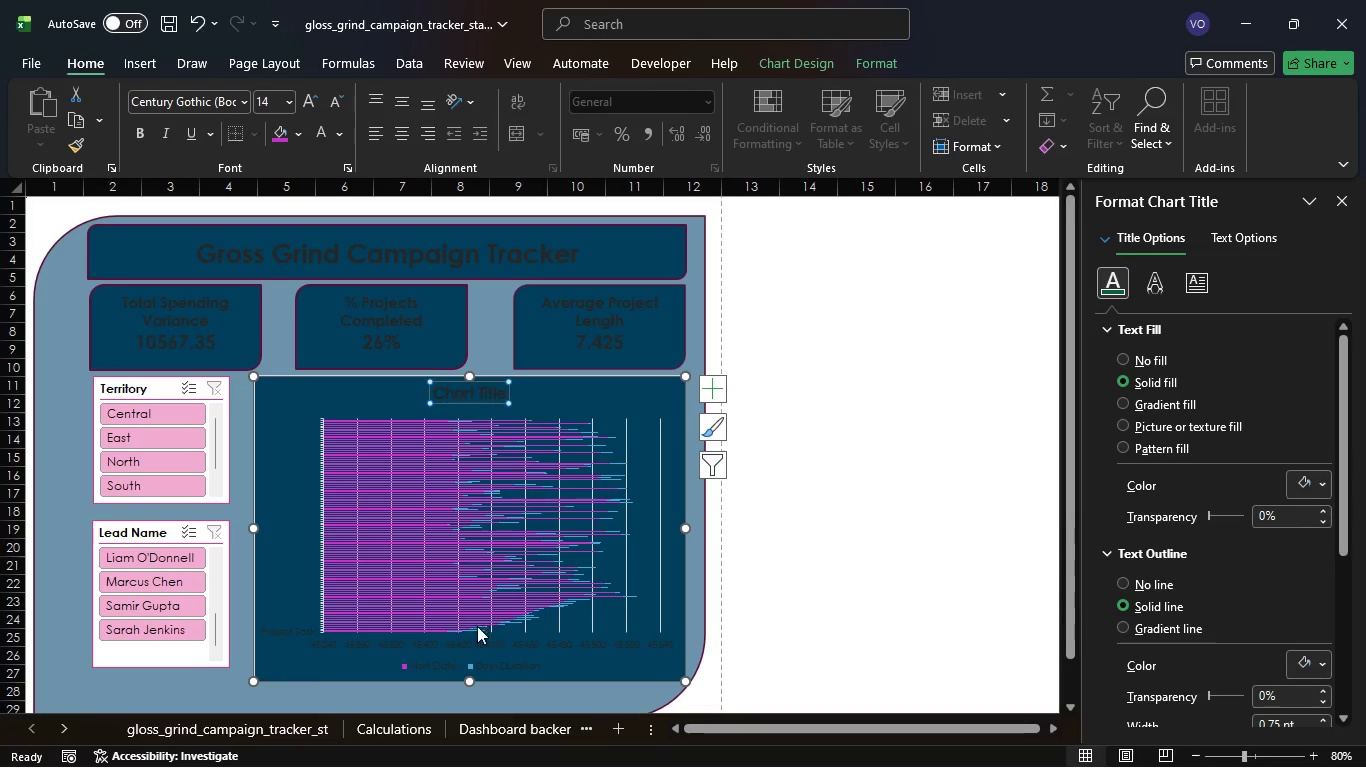 
left_click([459, 644])
 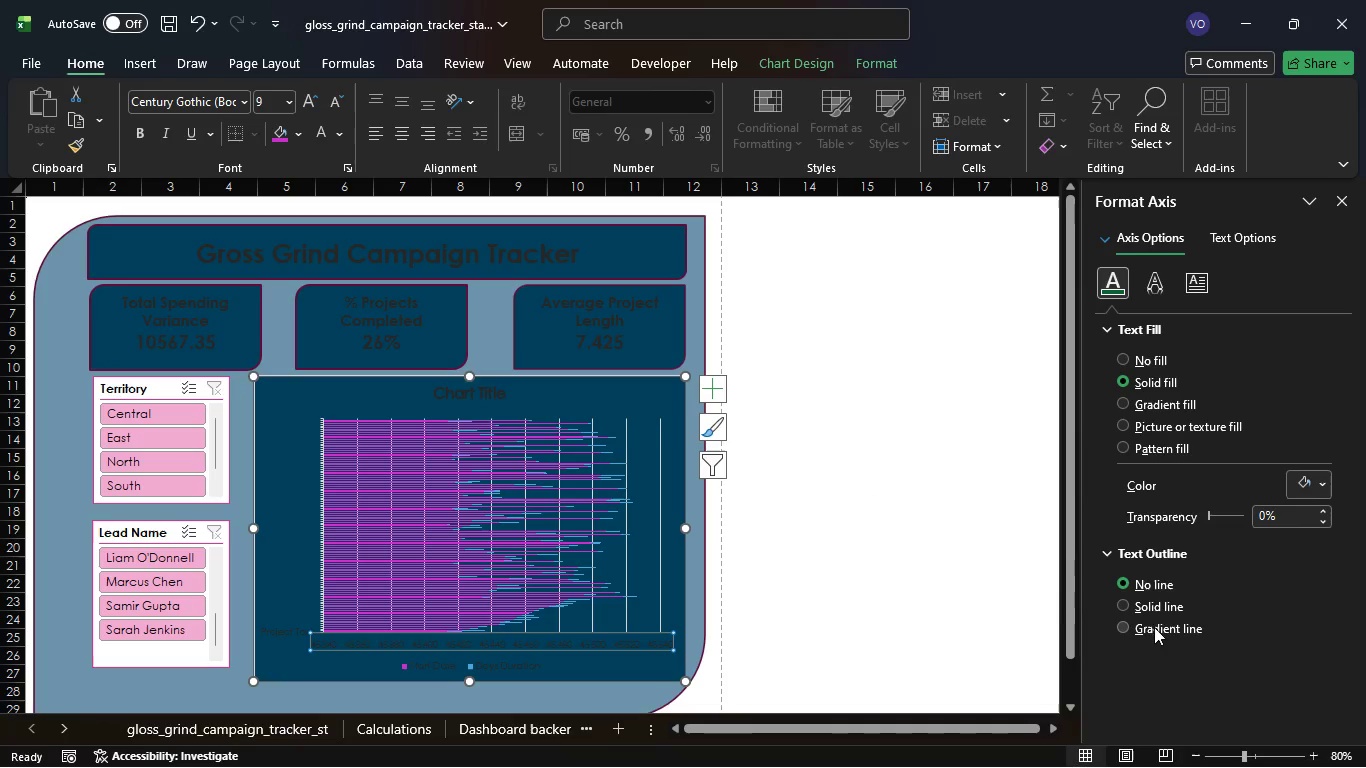 
left_click([1167, 602])
 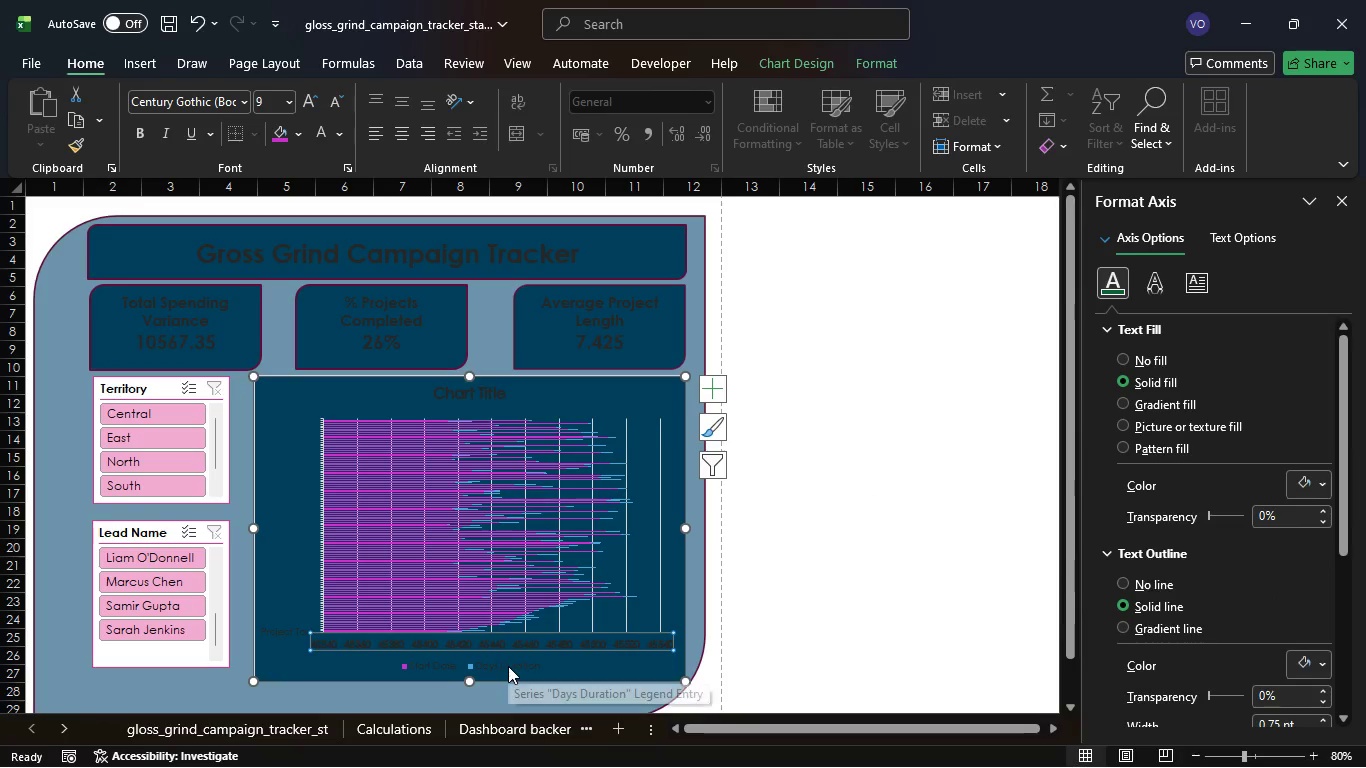 
wait(5.02)
 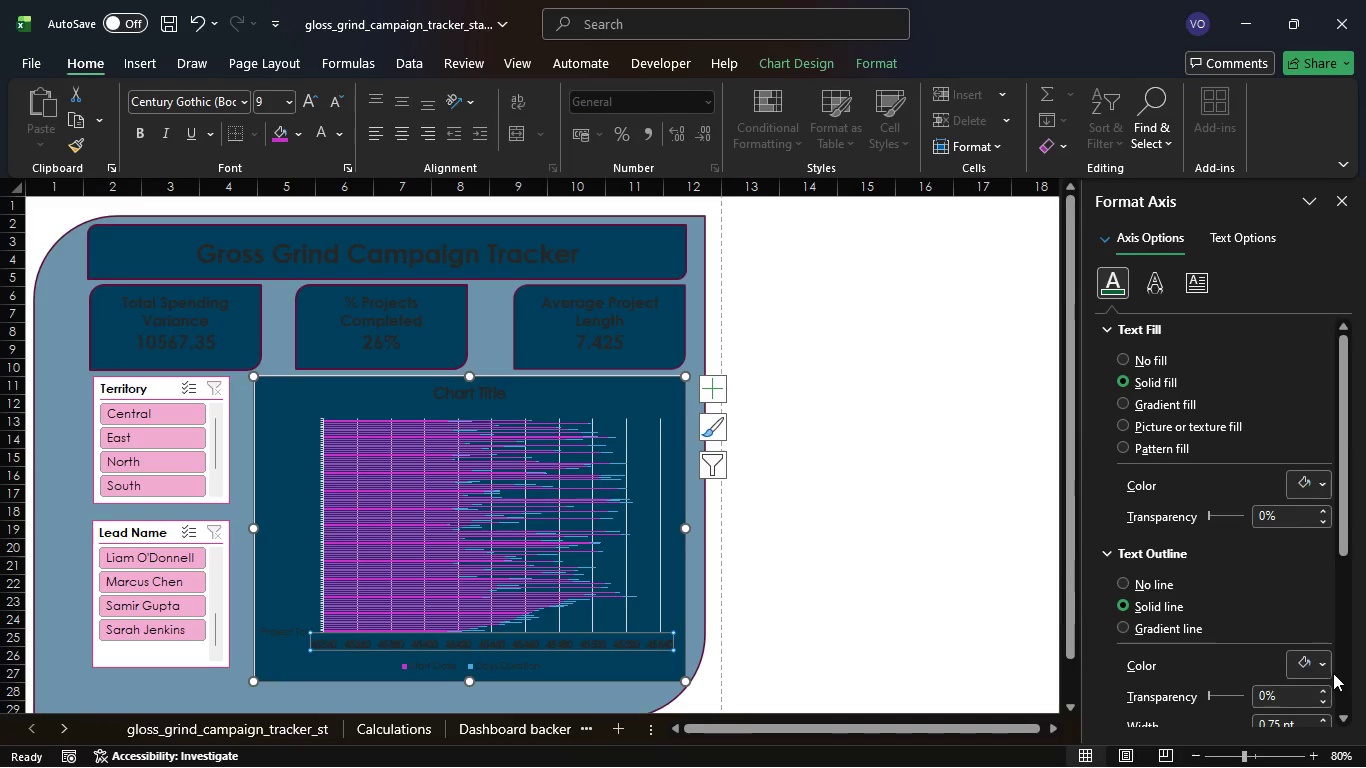 
left_click([1325, 659])
 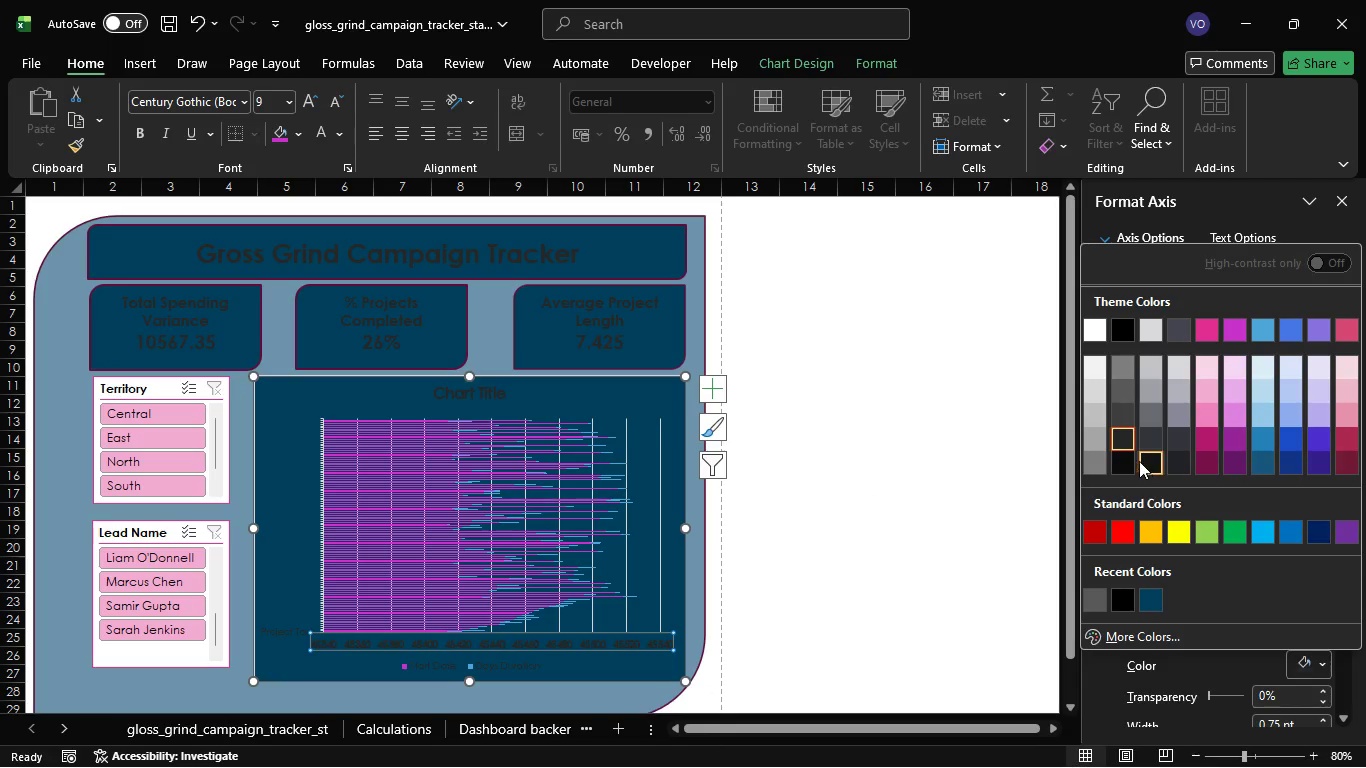 
left_click([1119, 432])
 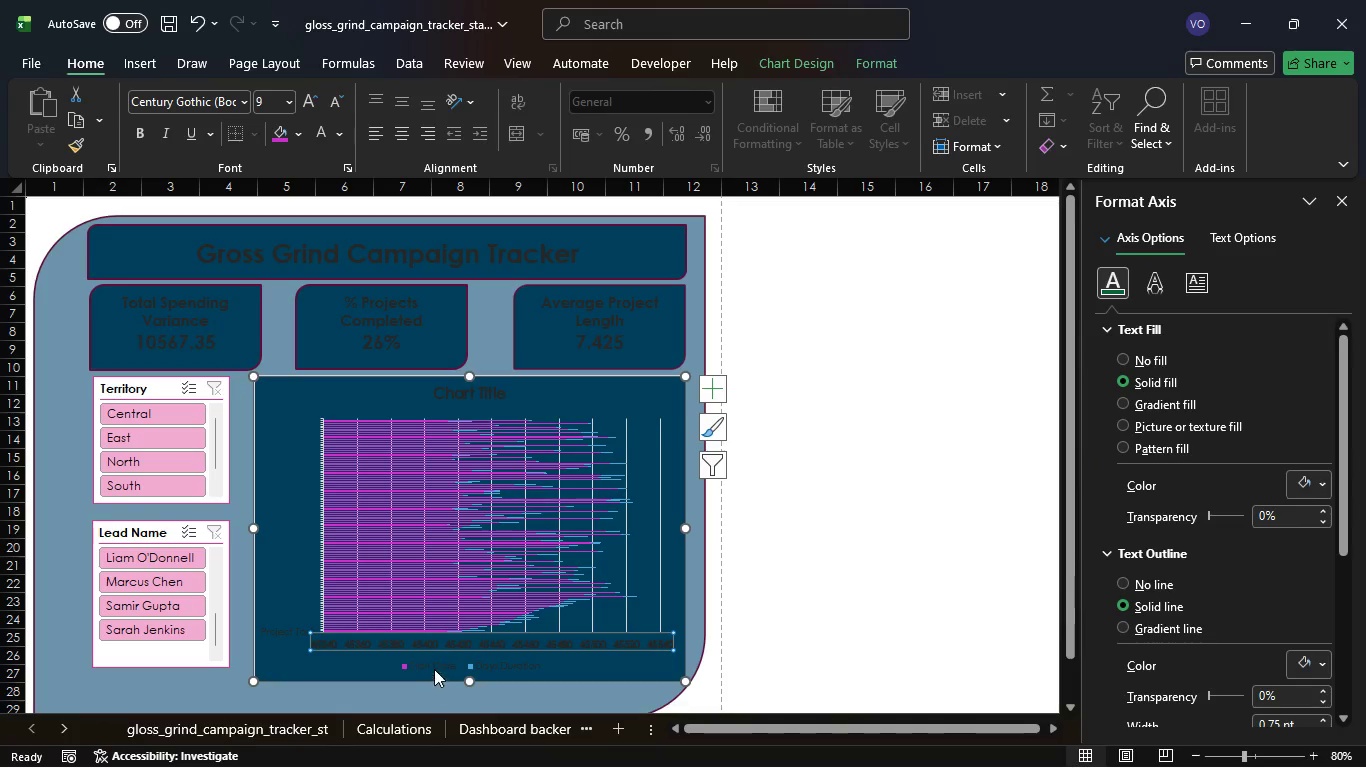 
left_click([435, 666])
 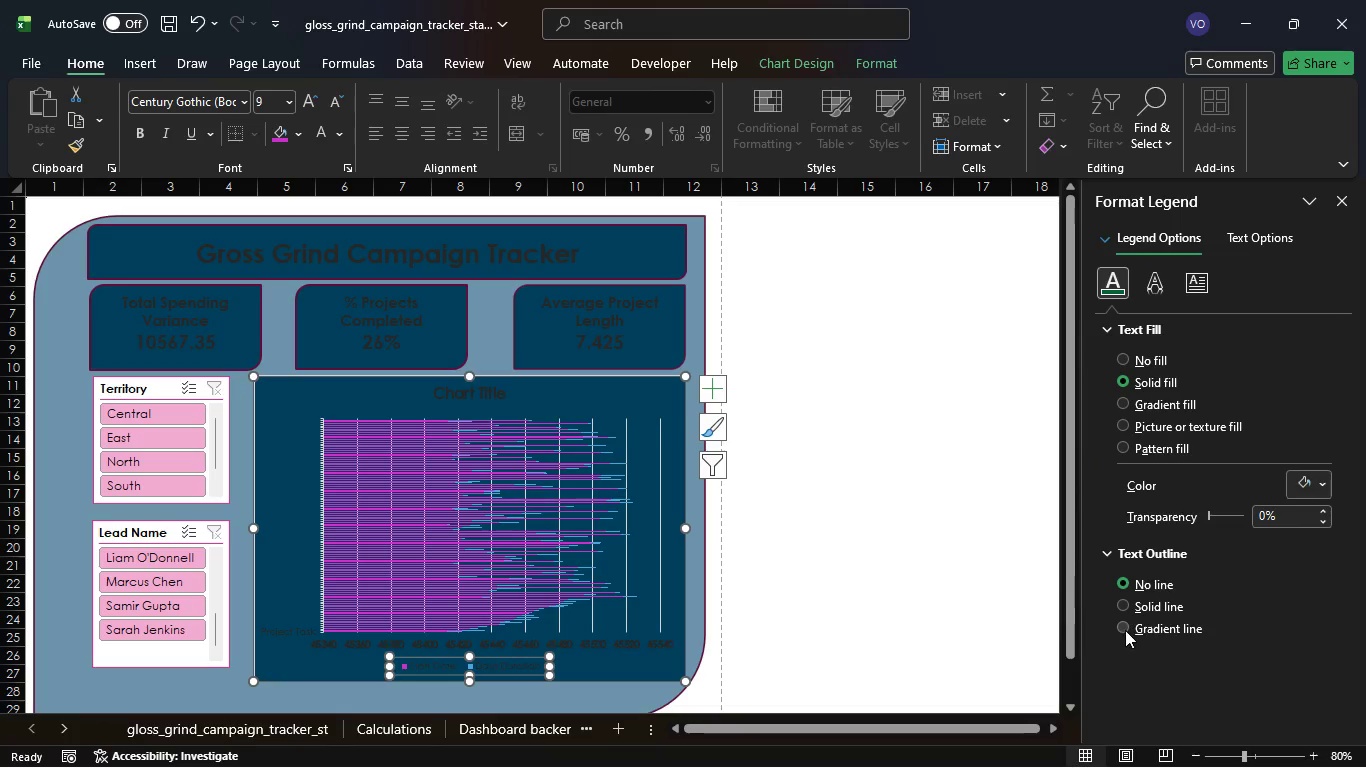 
left_click([1149, 611])
 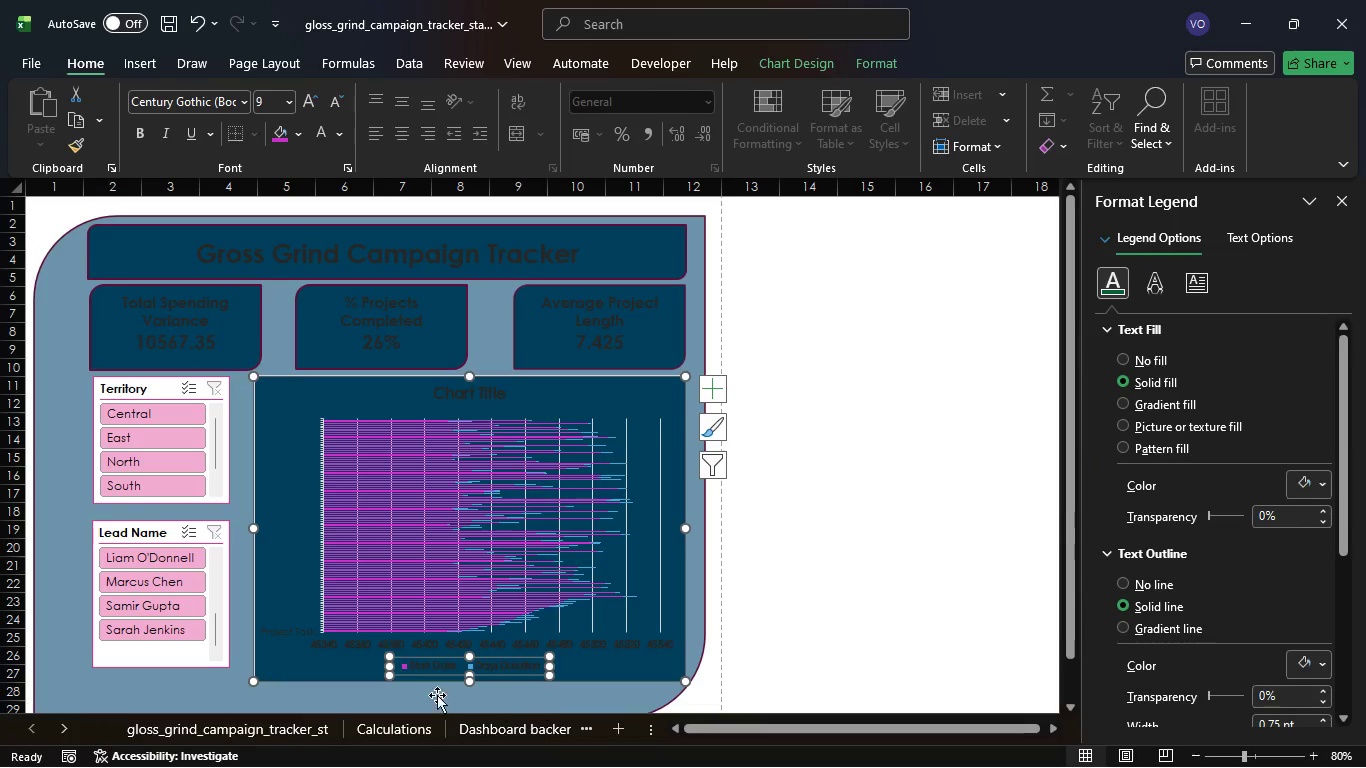 
left_click([287, 630])
 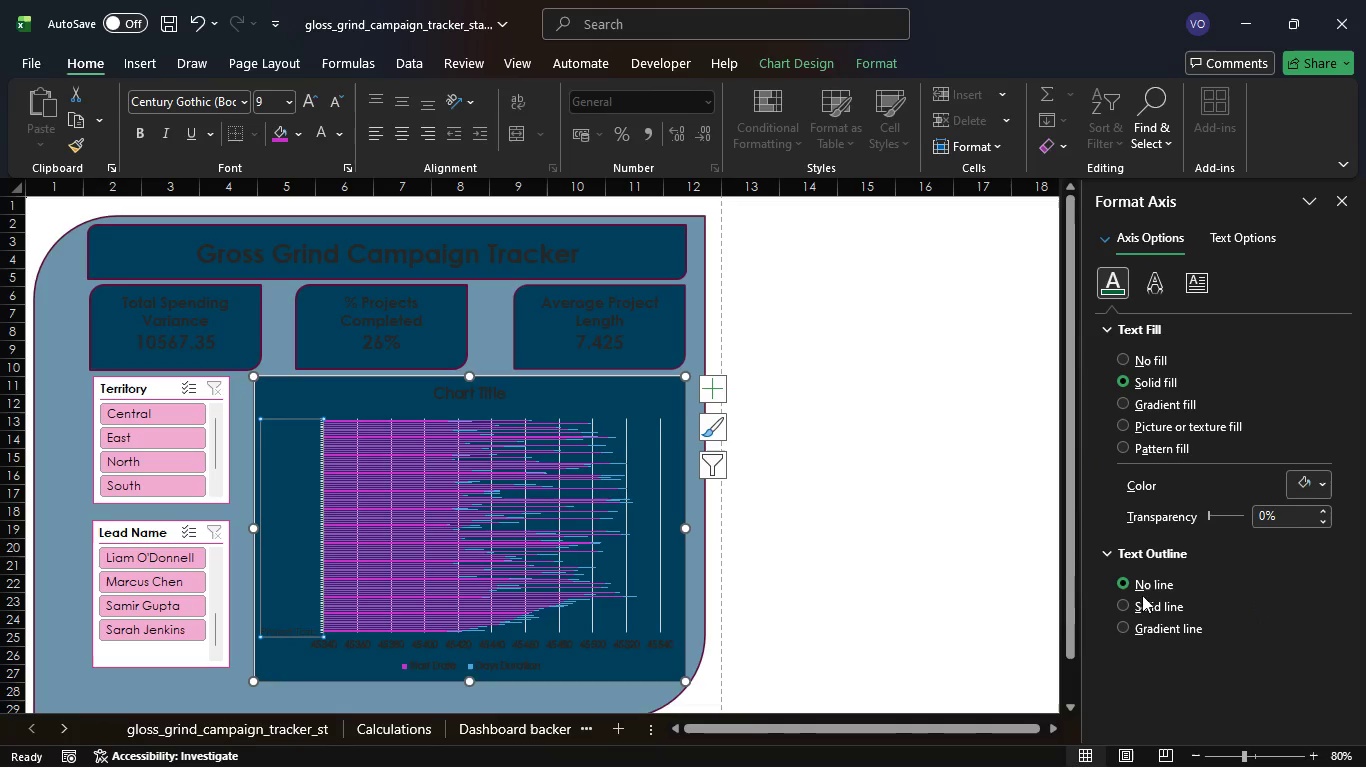 
left_click([1140, 609])
 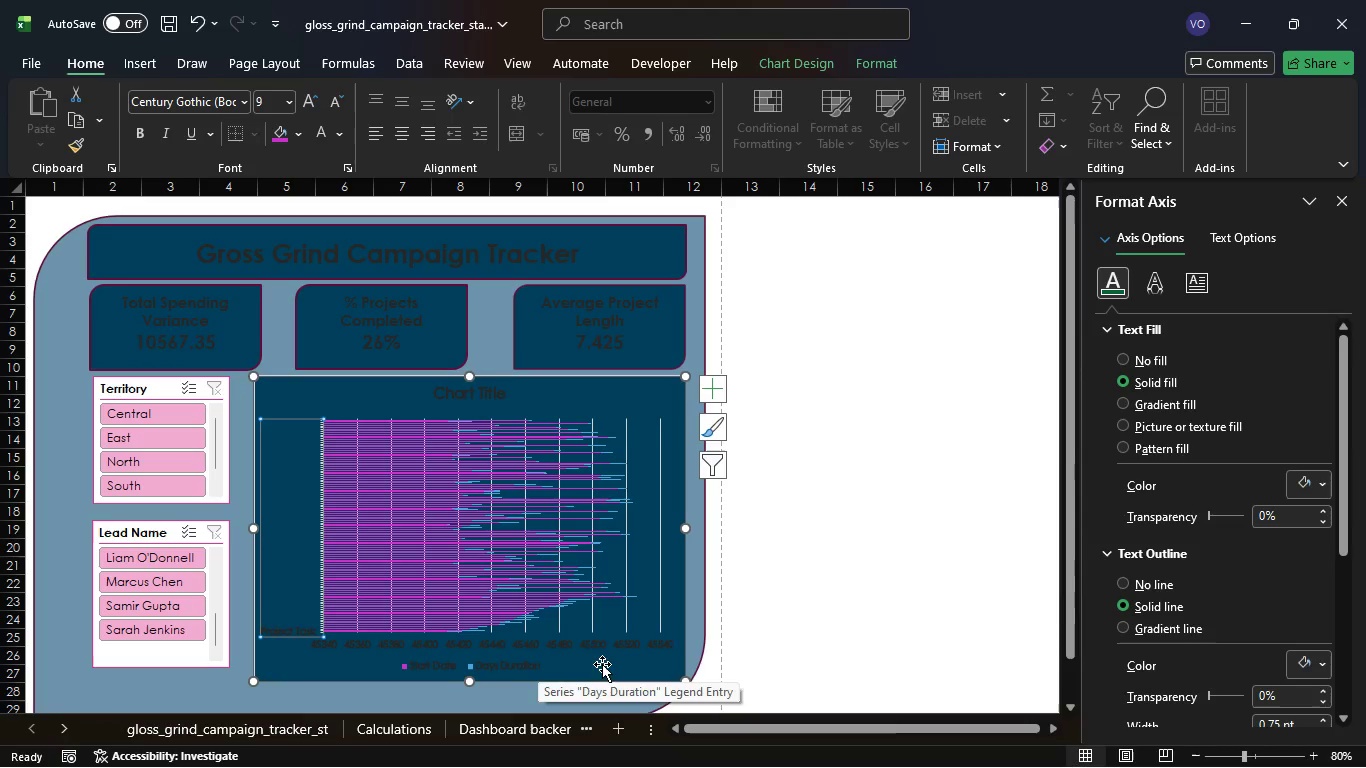 
scroll: coordinate [1316, 678], scroll_direction: down, amount: 2.0
 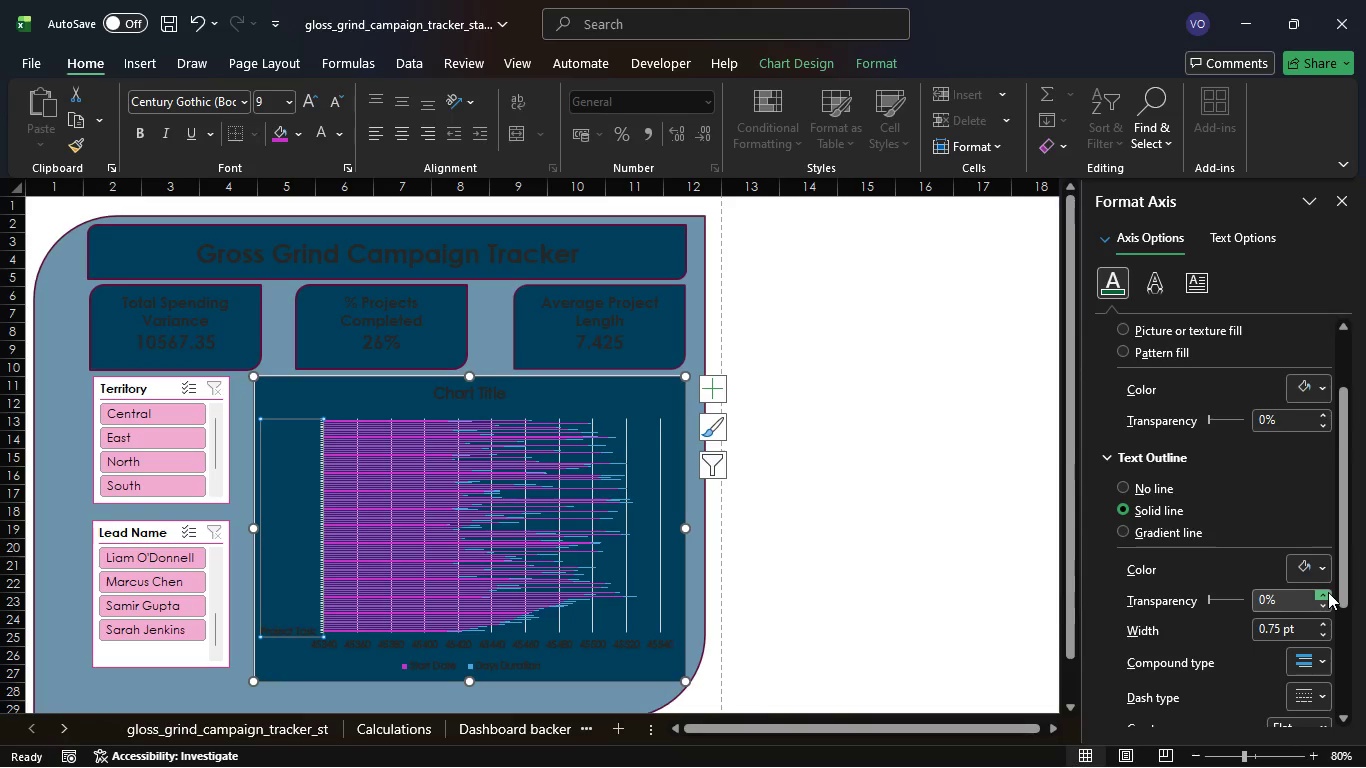 
double_click([1328, 592])
 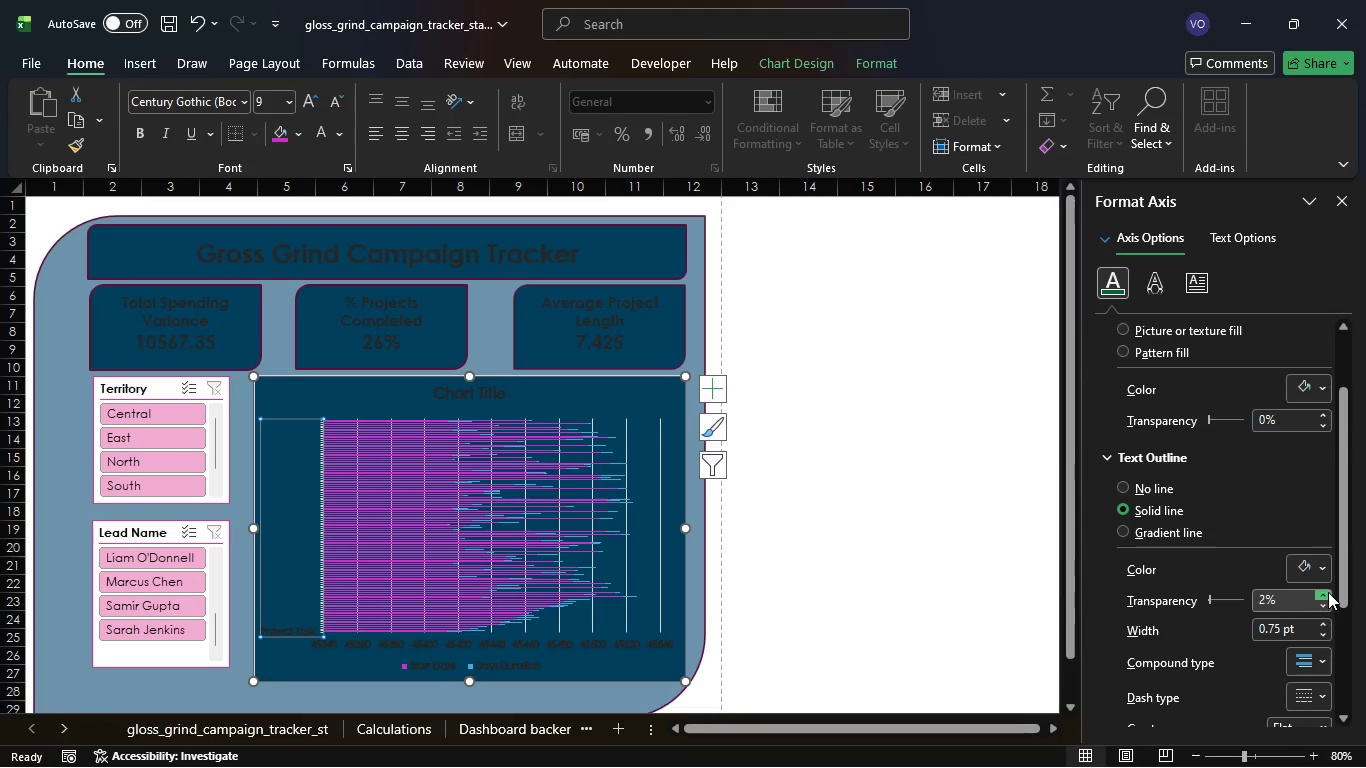 
triple_click([1328, 592])
 